 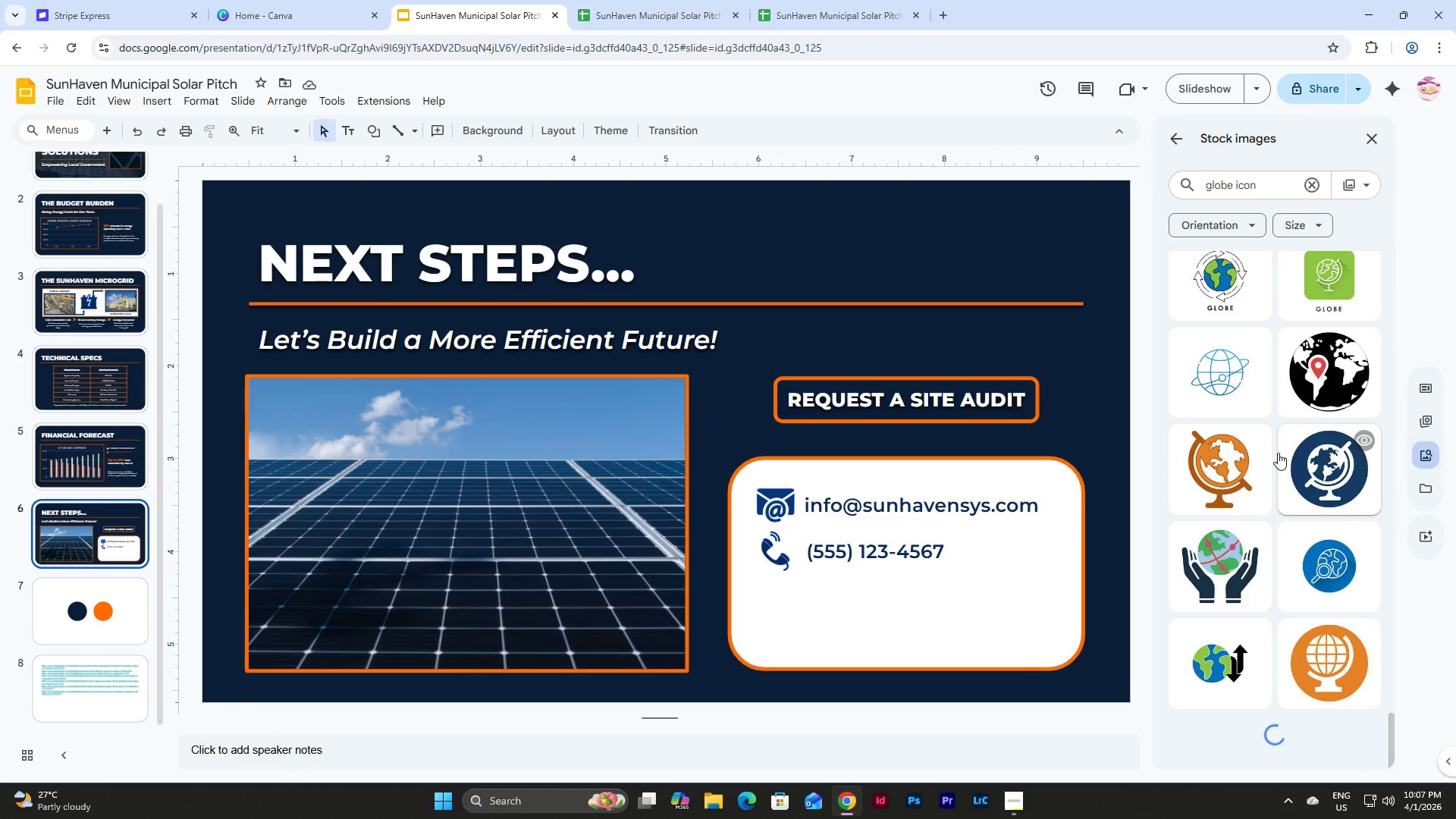 
scroll: coordinate [1308, 415], scroll_direction: up, amount: 5.0
 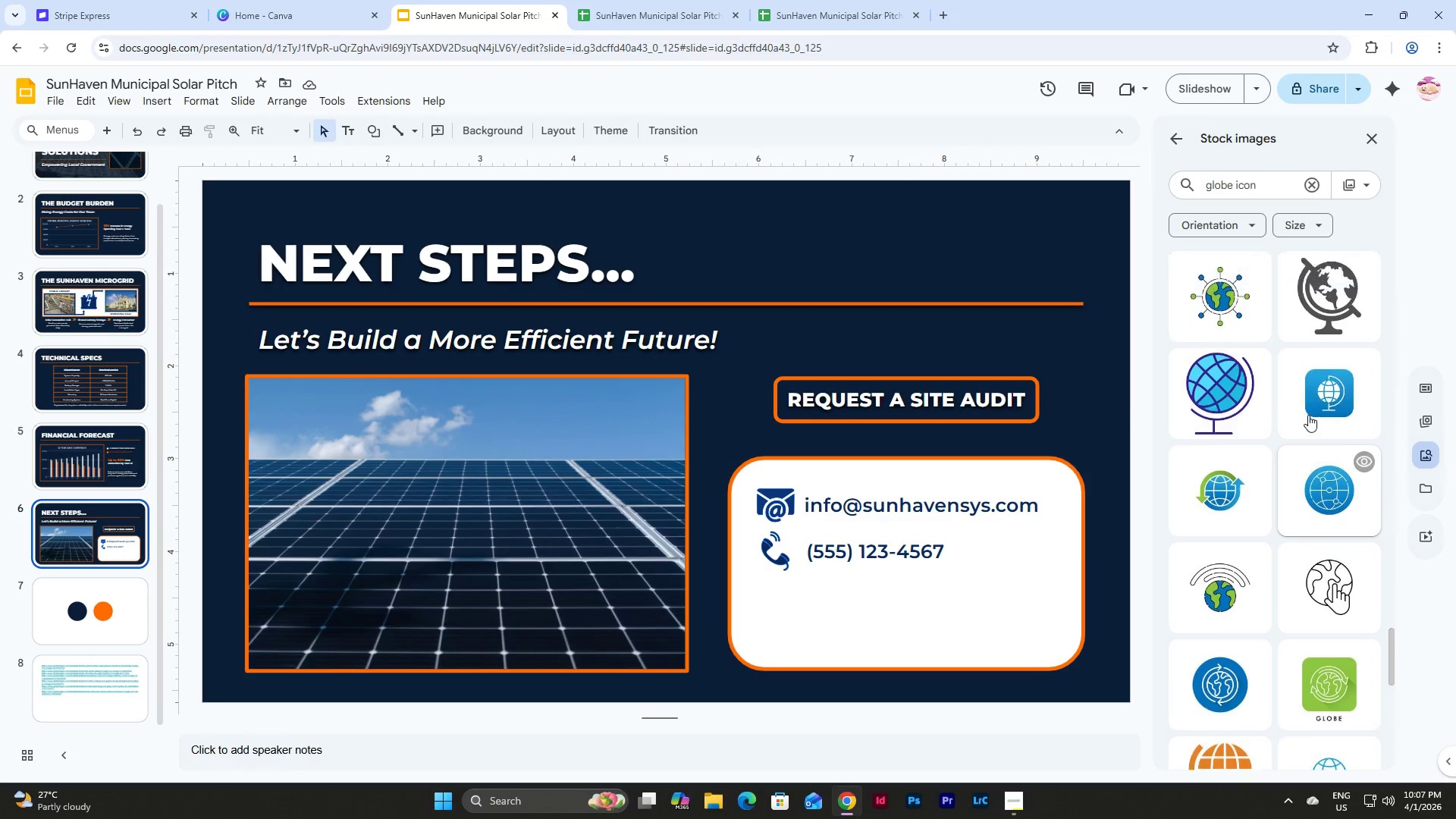 
scroll: coordinate [1308, 415], scroll_direction: none, amount: 0.0
 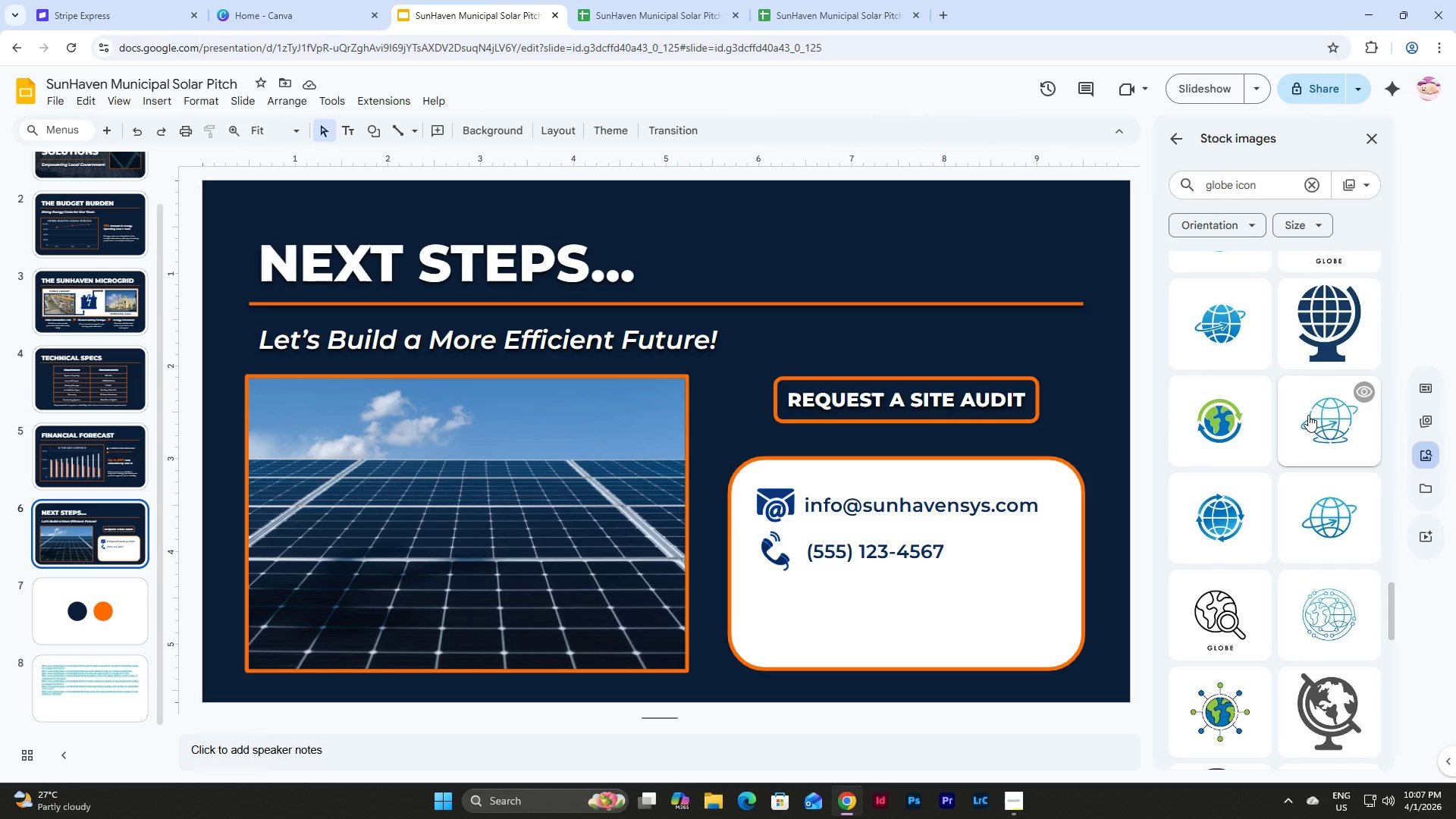 
scroll: coordinate [1308, 415], scroll_direction: up, amount: 11.0
 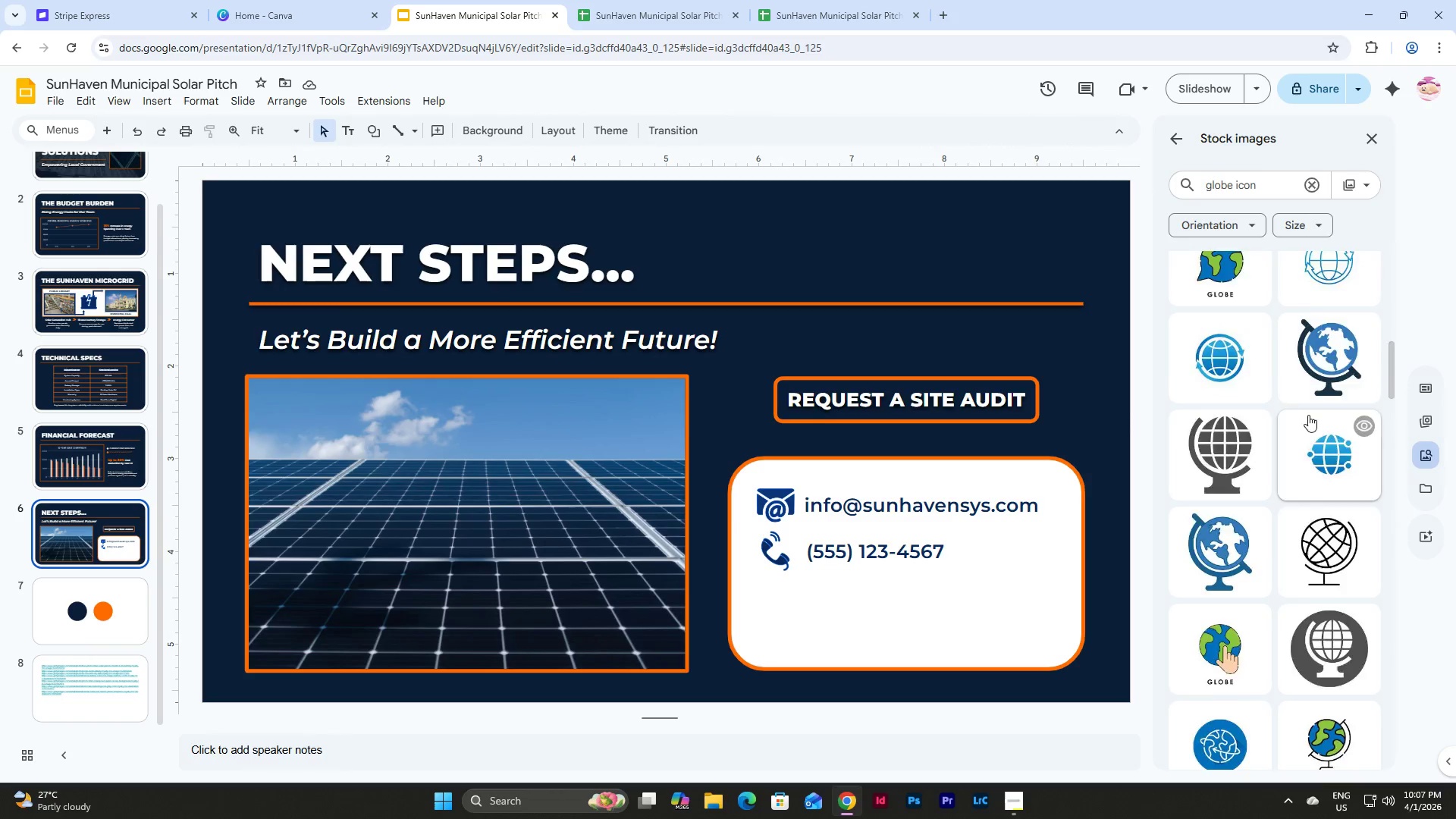 
left_click([1213, 550])
 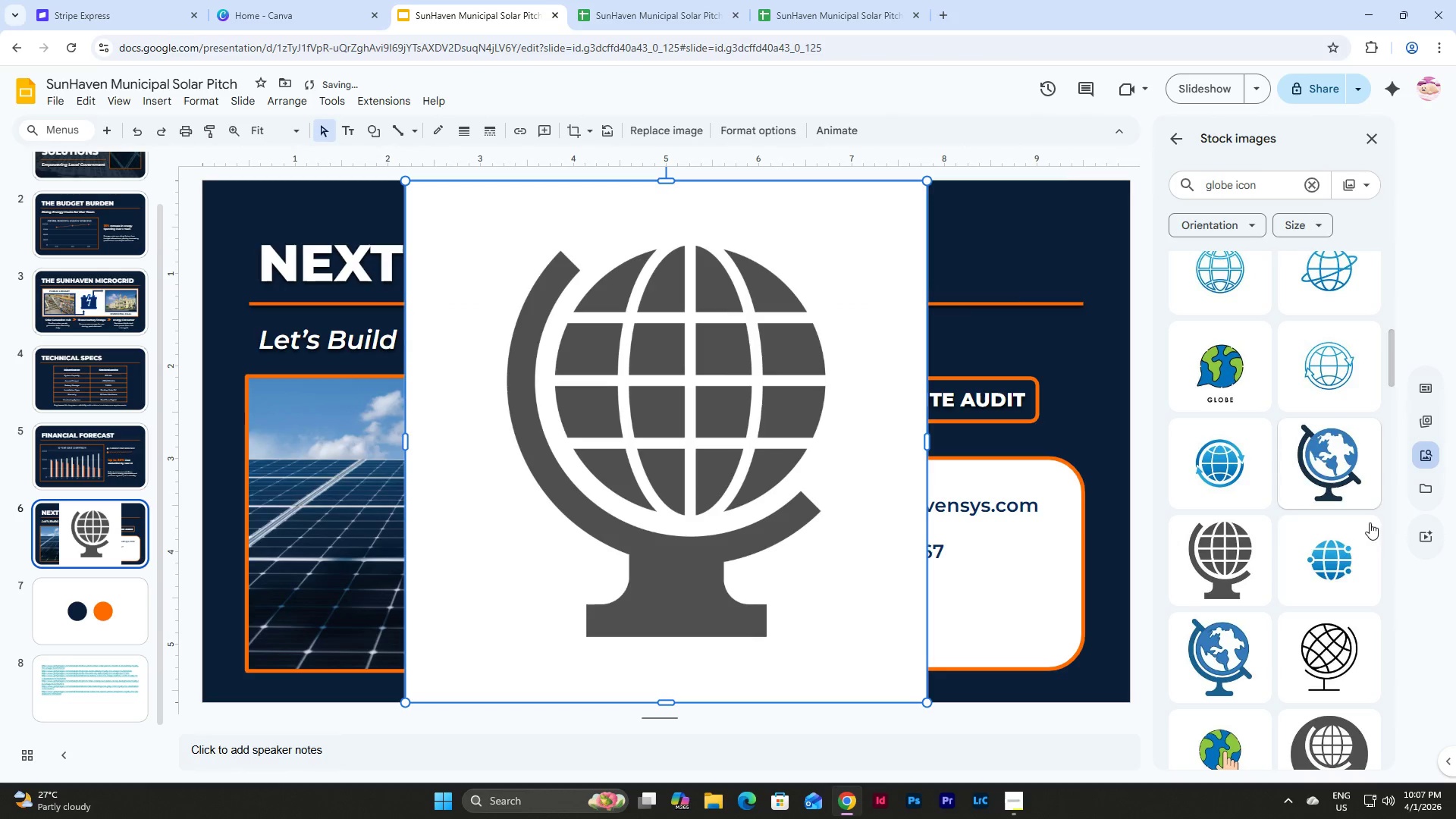 
left_click([1256, 529])
 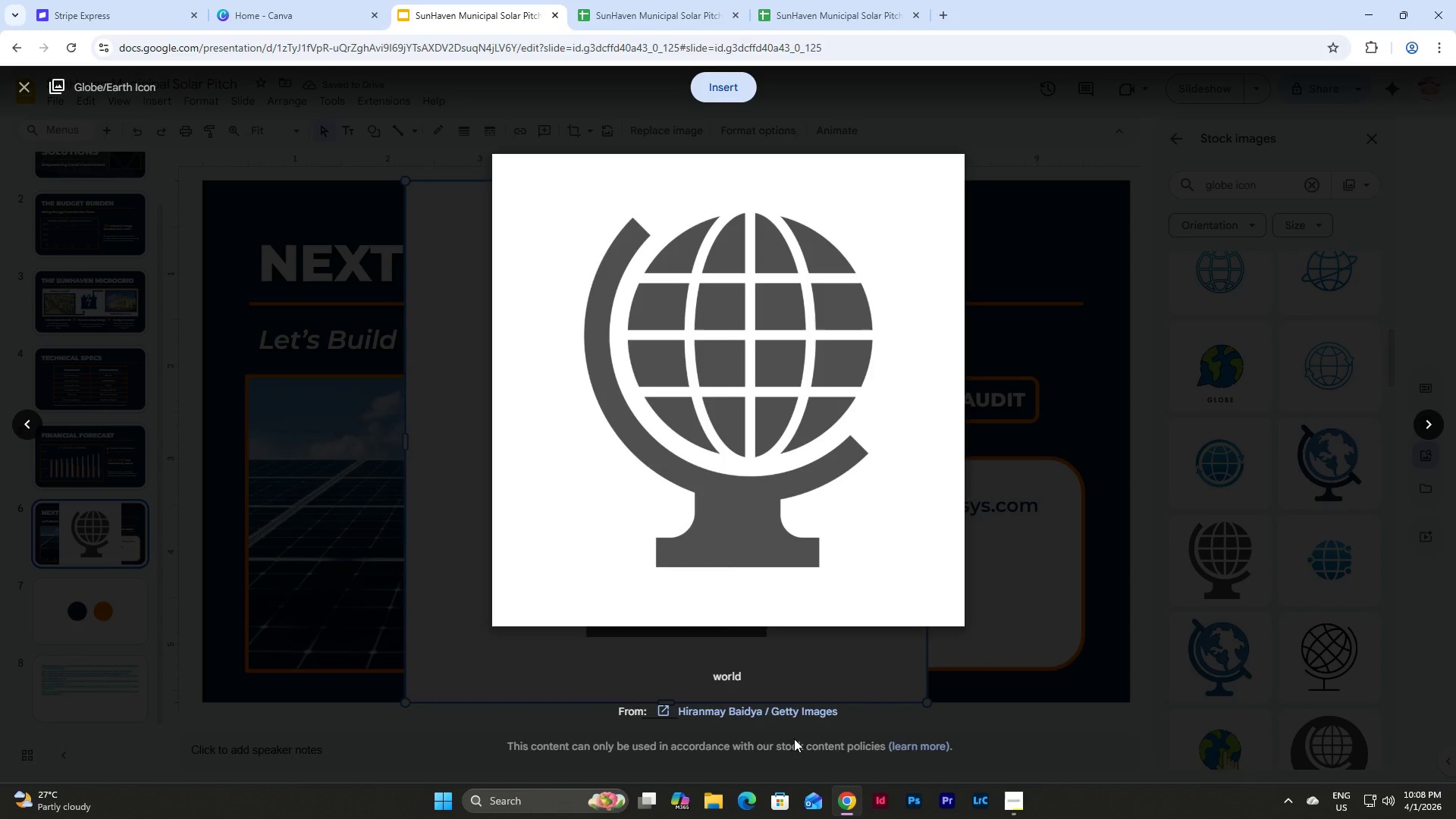 
double_click([798, 713])
 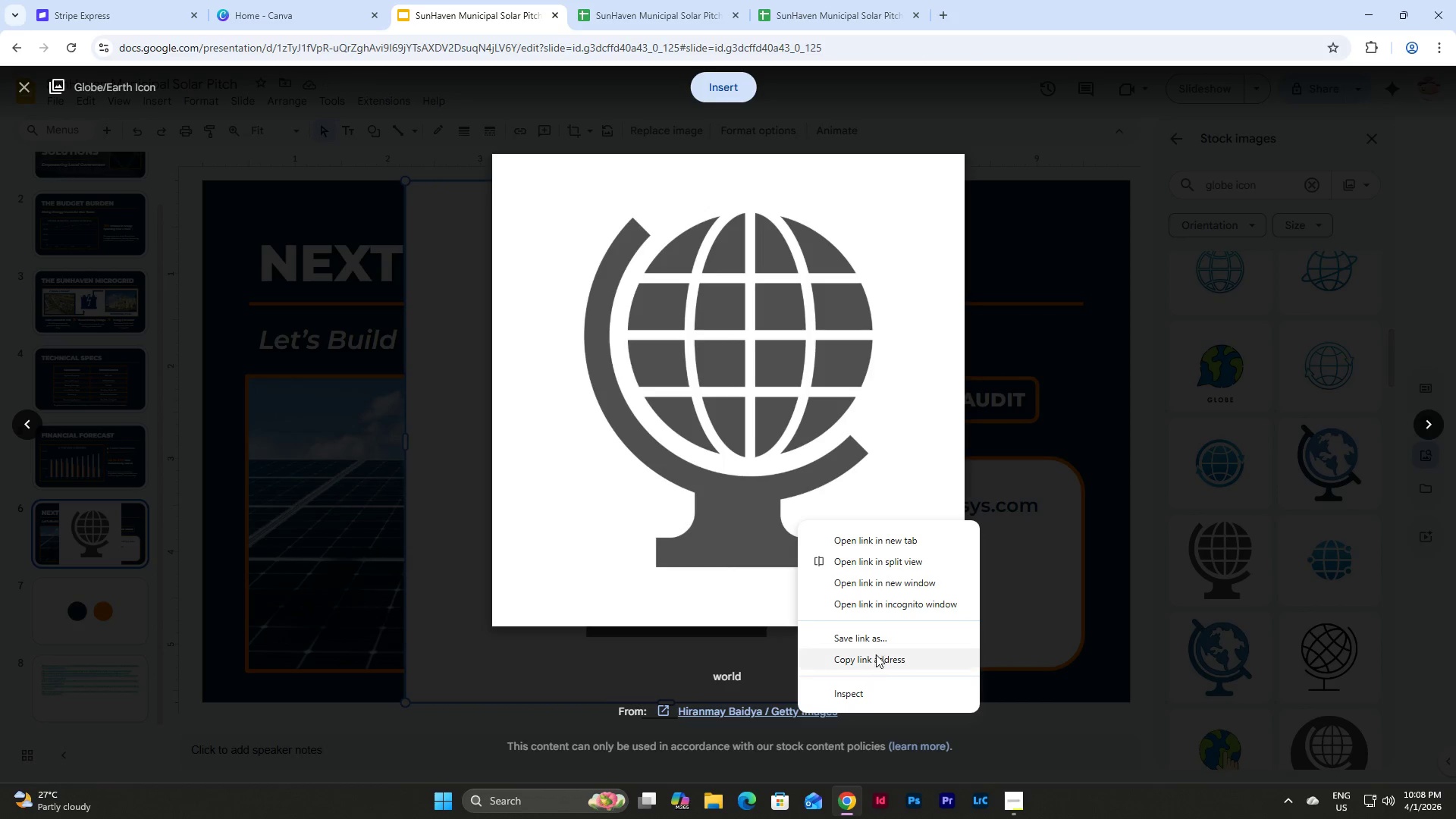 
left_click([874, 659])
 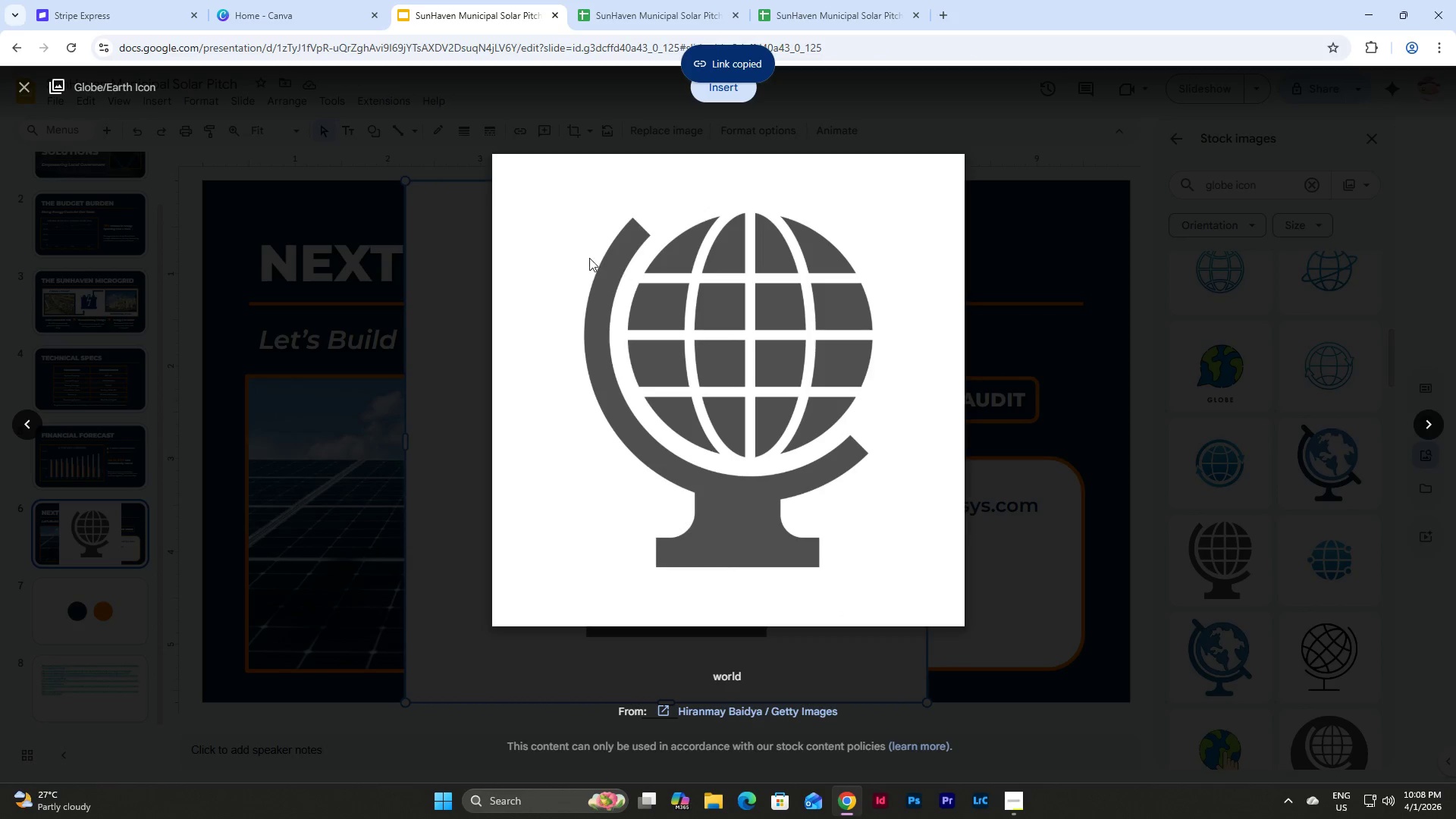 
left_click([461, 266])
 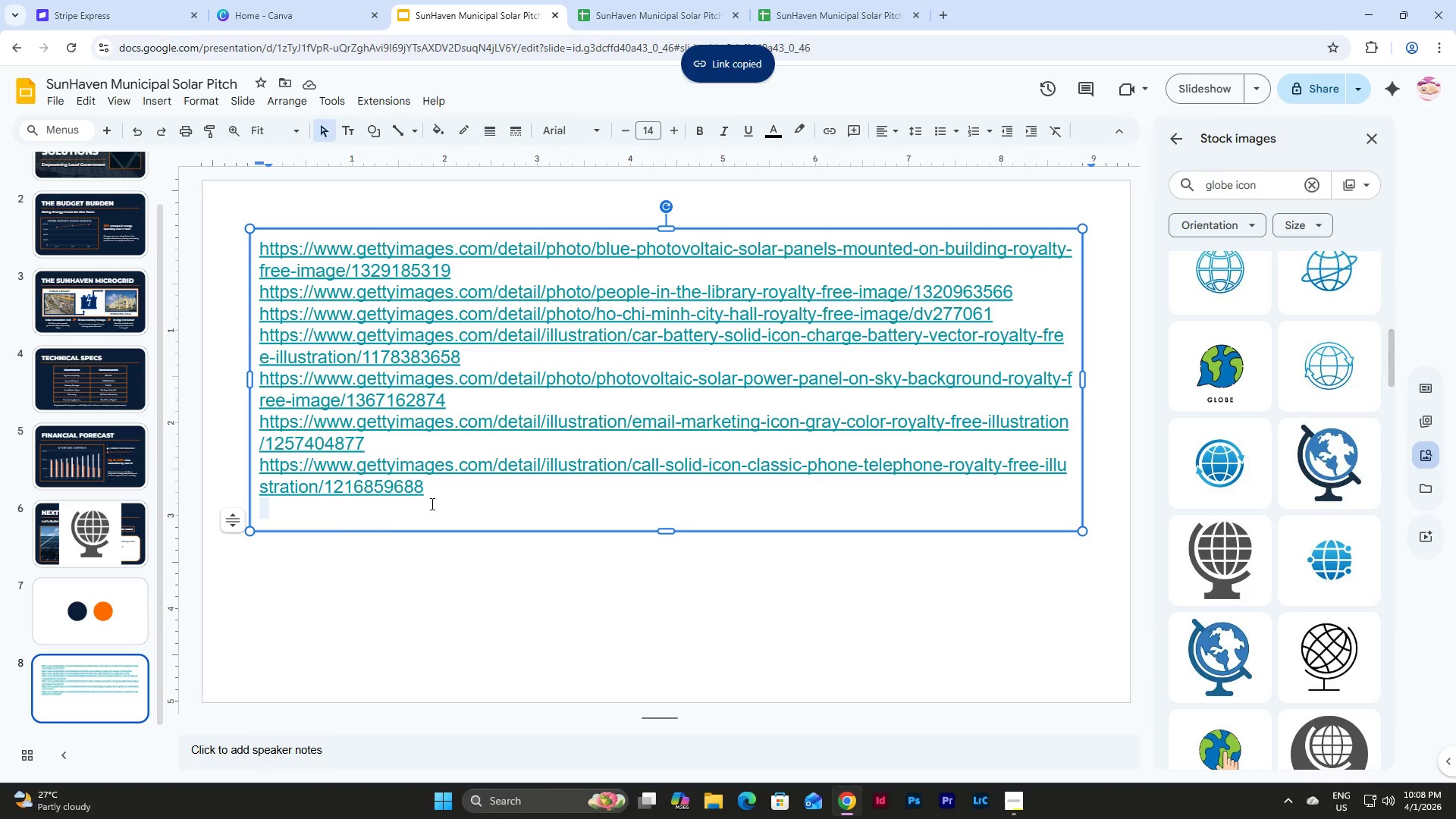 
key(Control+V)
 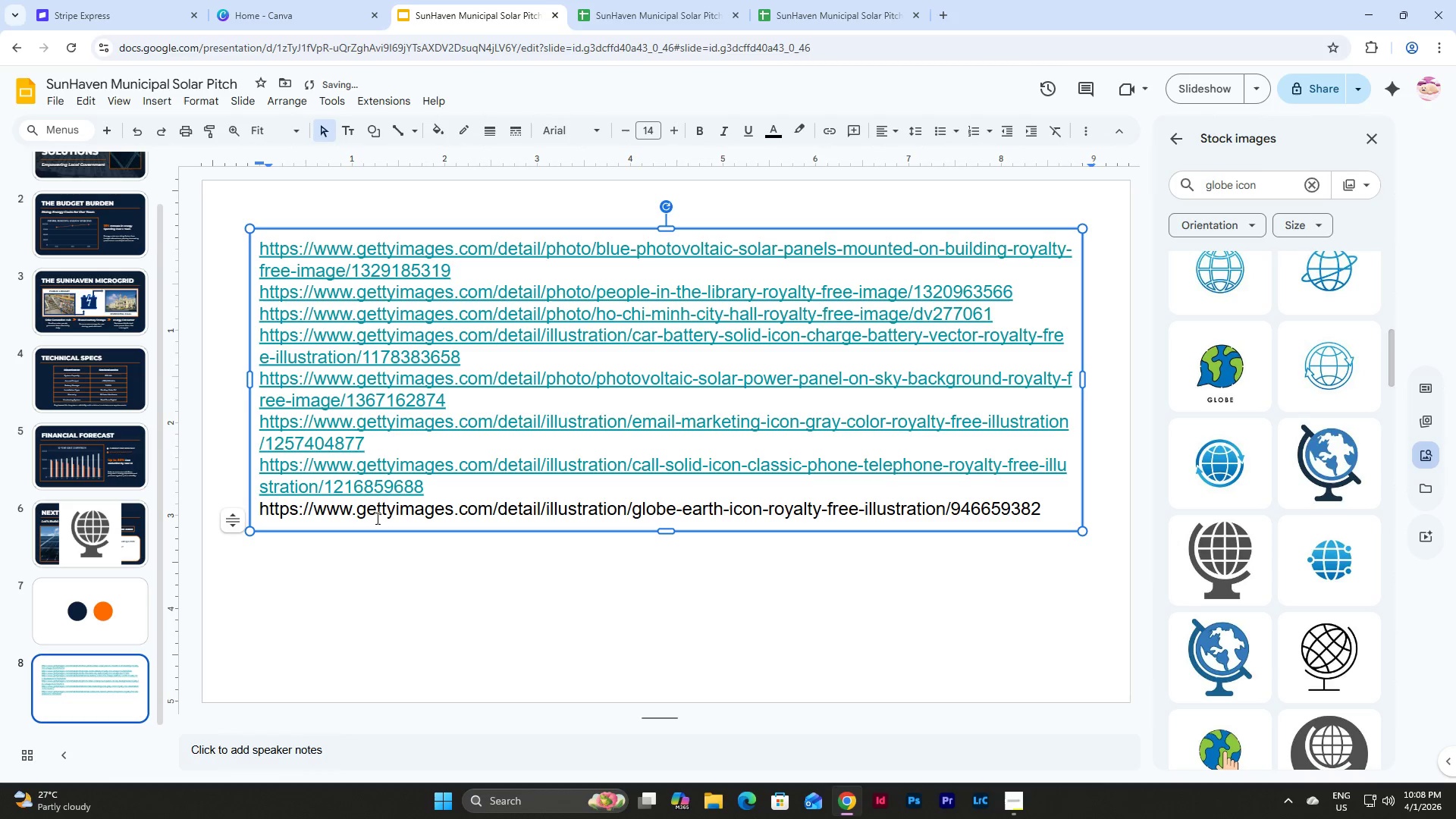 
key(NumpadEnter)
 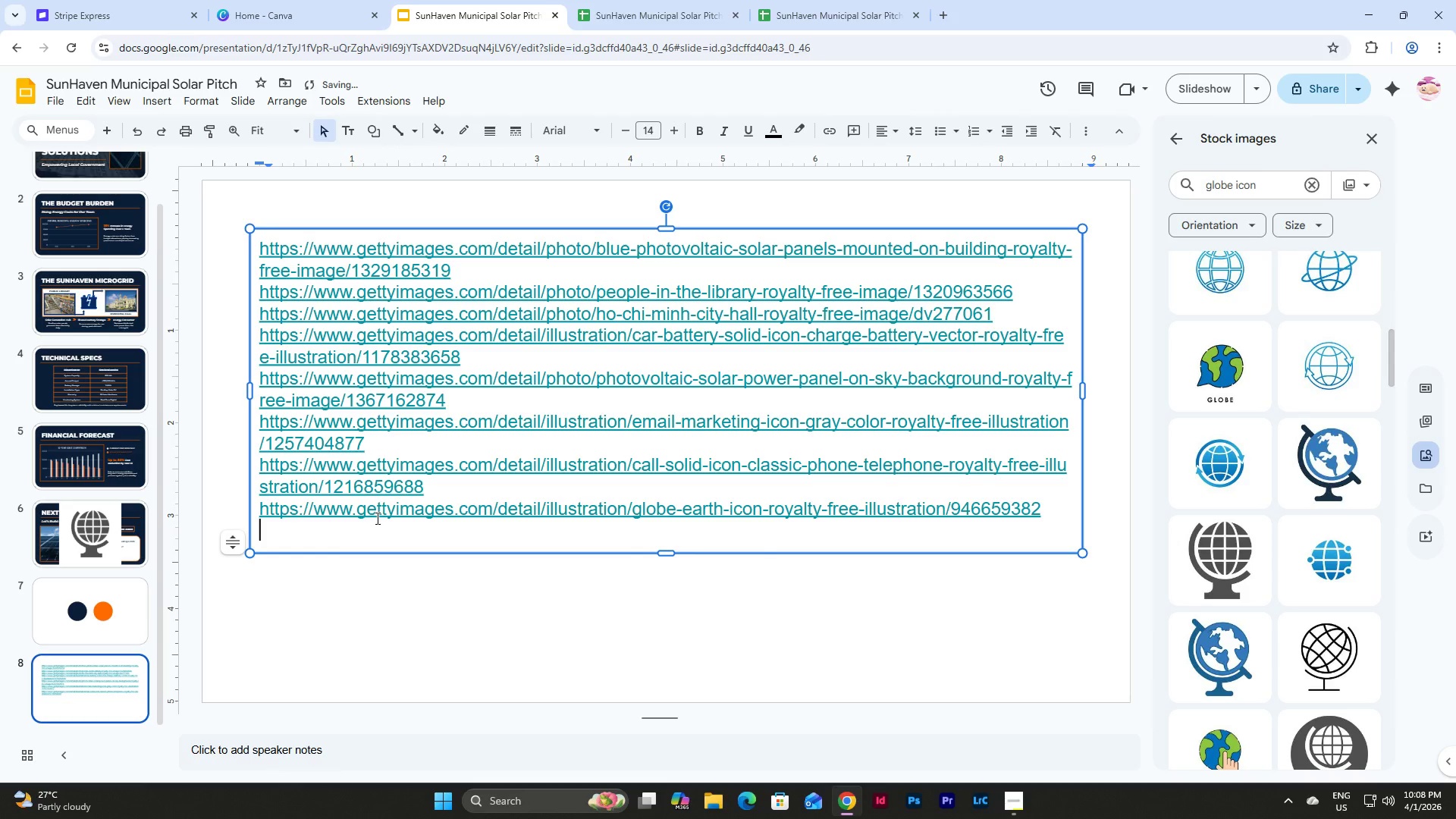 
key(Backspace)
 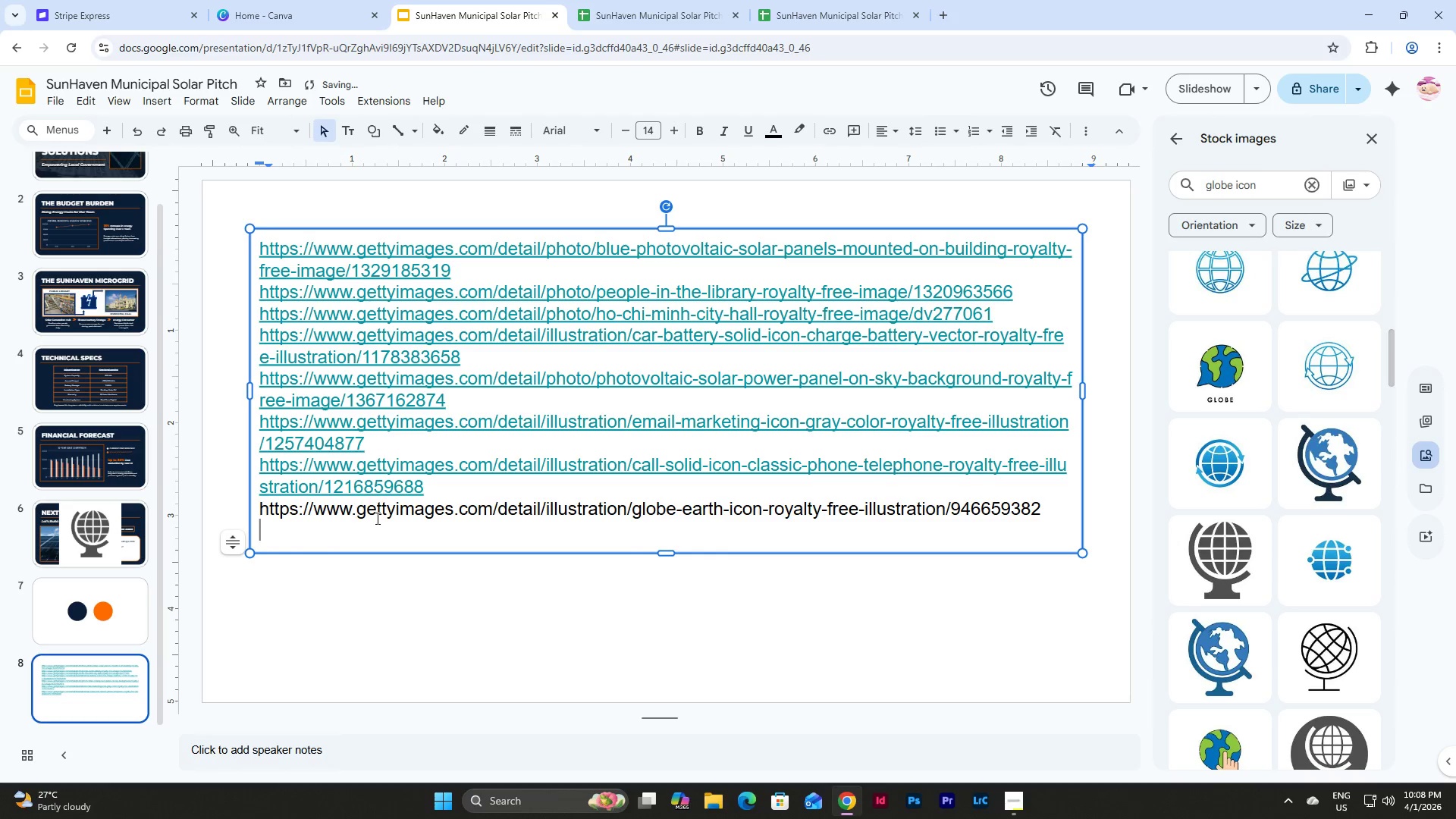 
key(Backspace)
 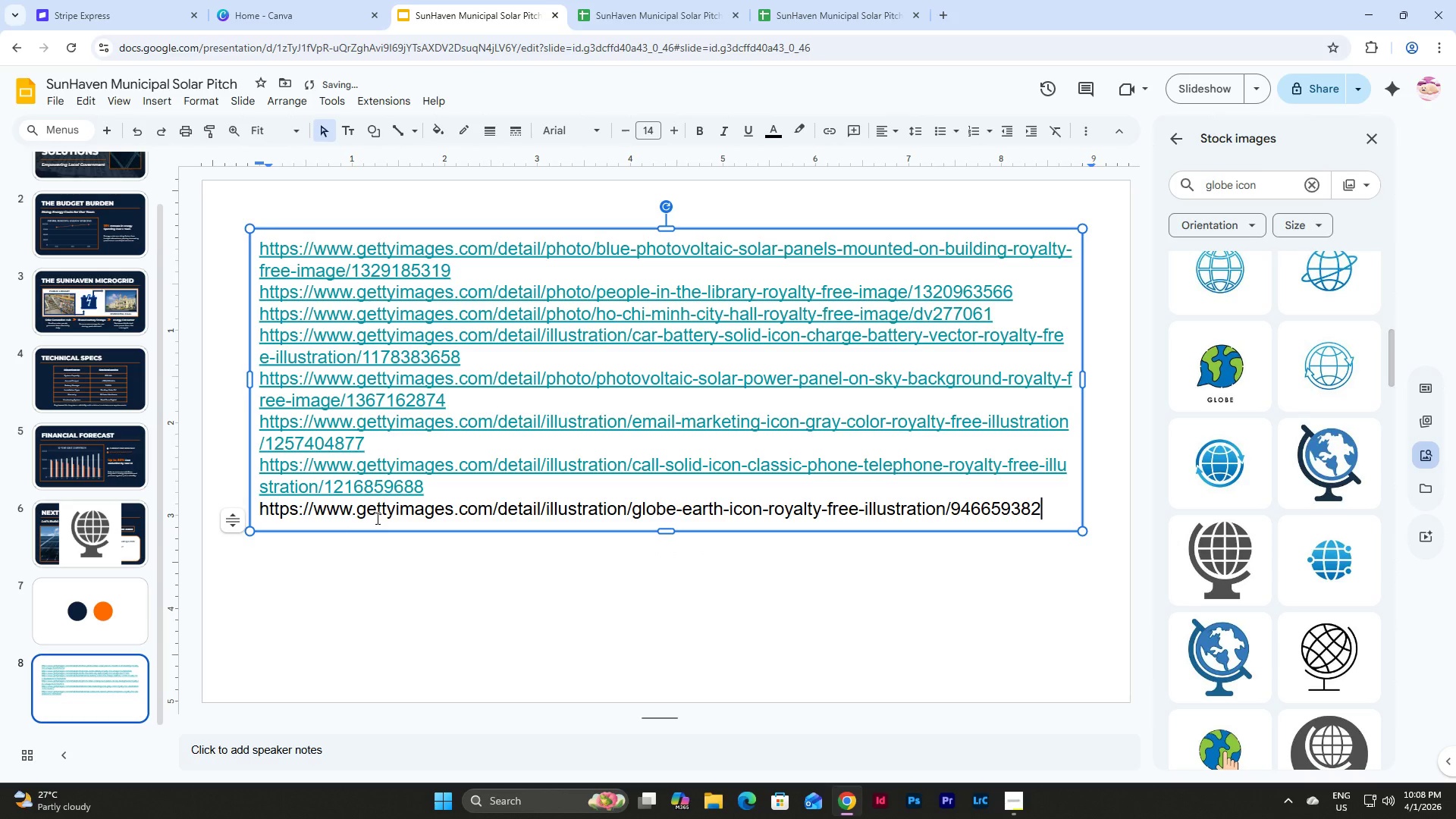 
key(NumpadEnter)
 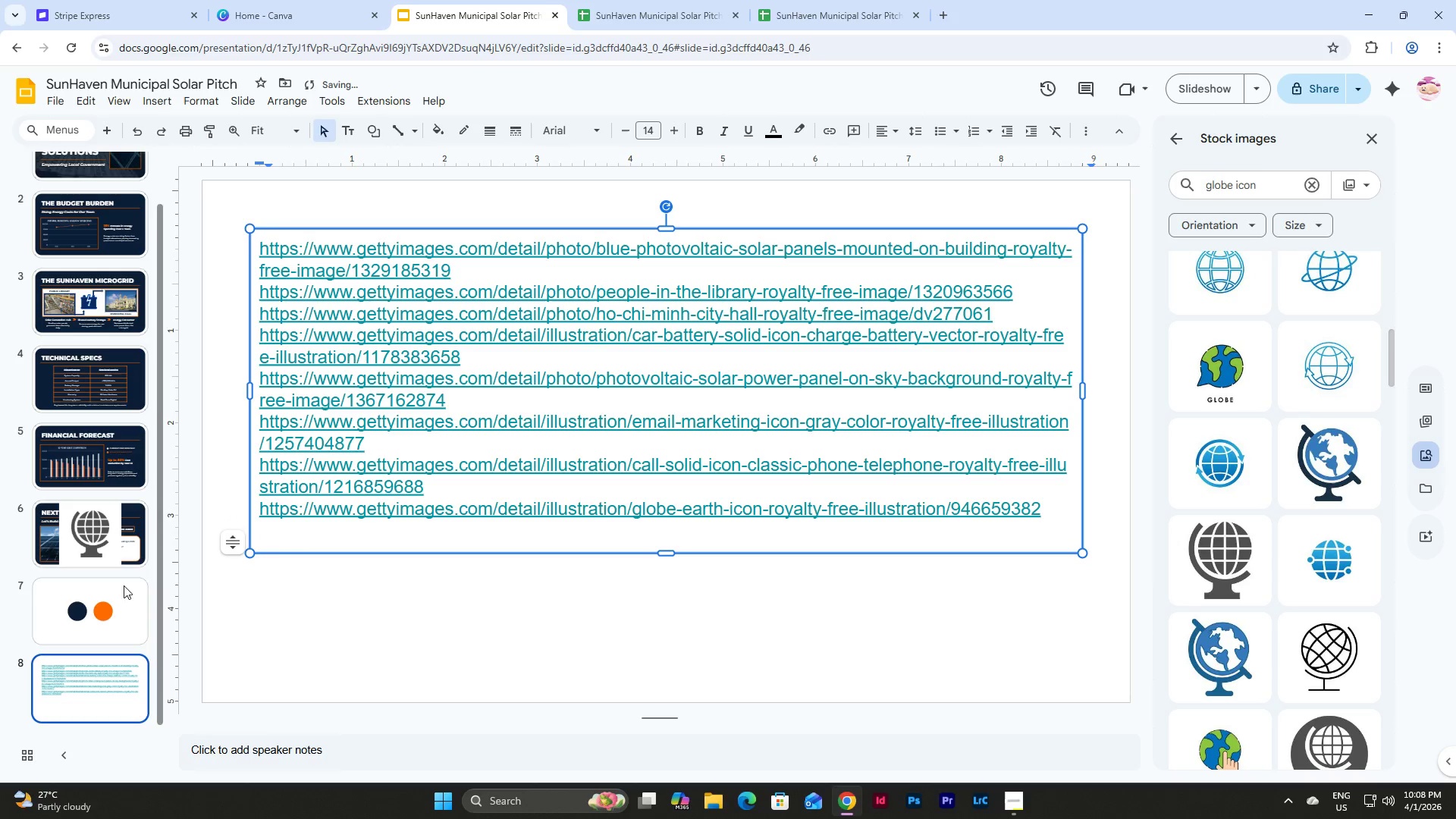 
double_click([97, 517])
 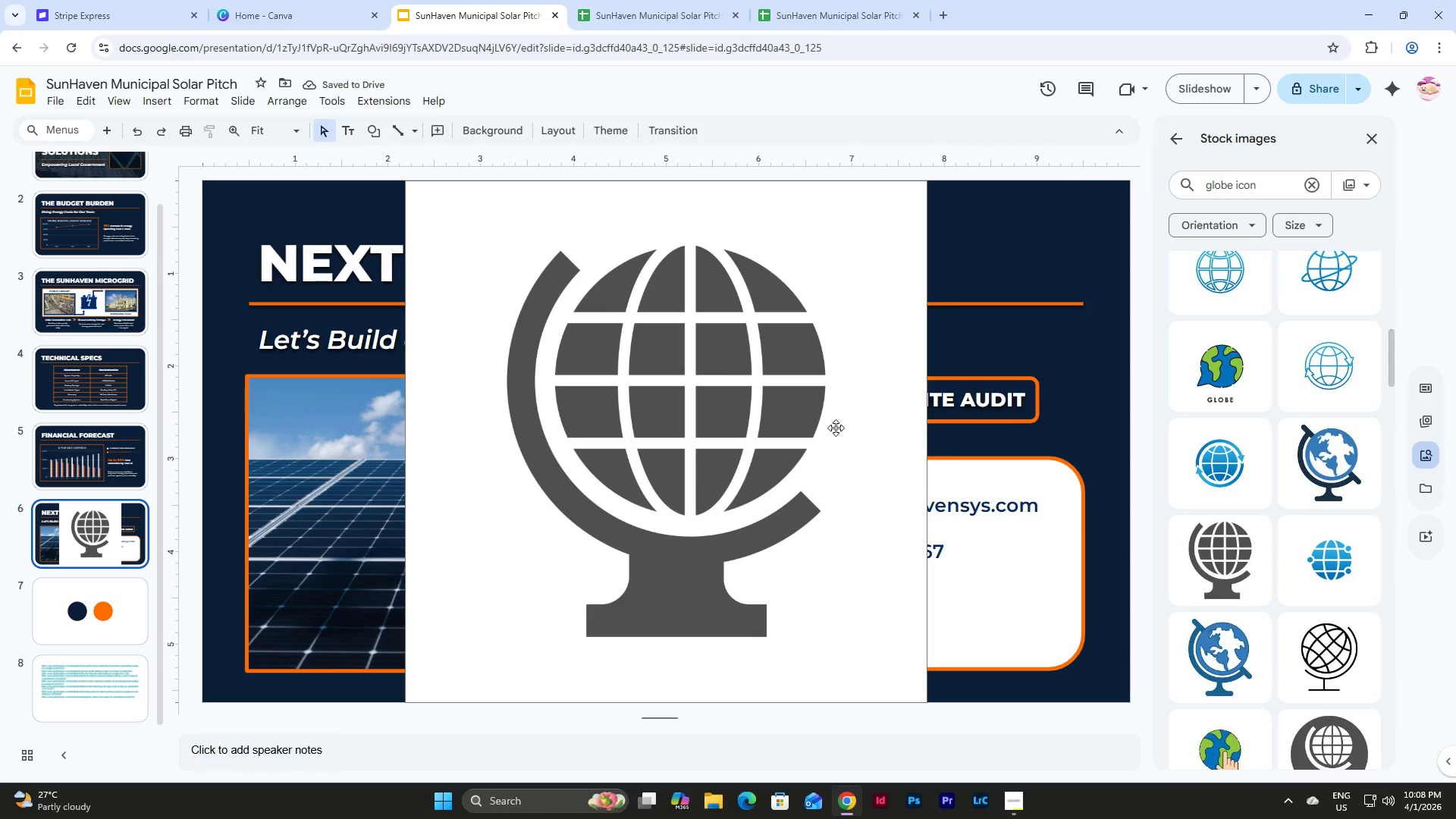 
left_click([839, 427])
 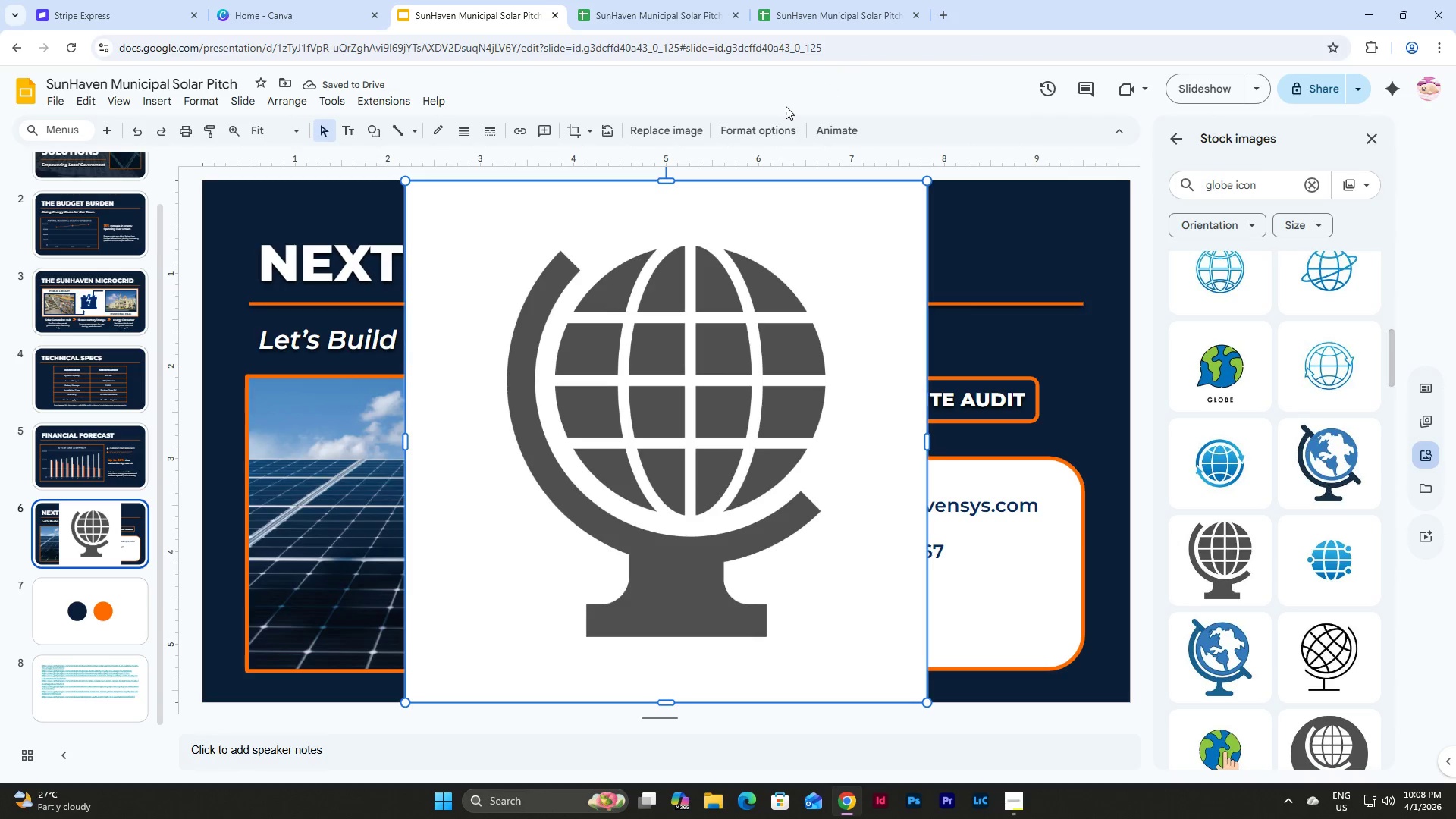 
left_click([755, 130])
 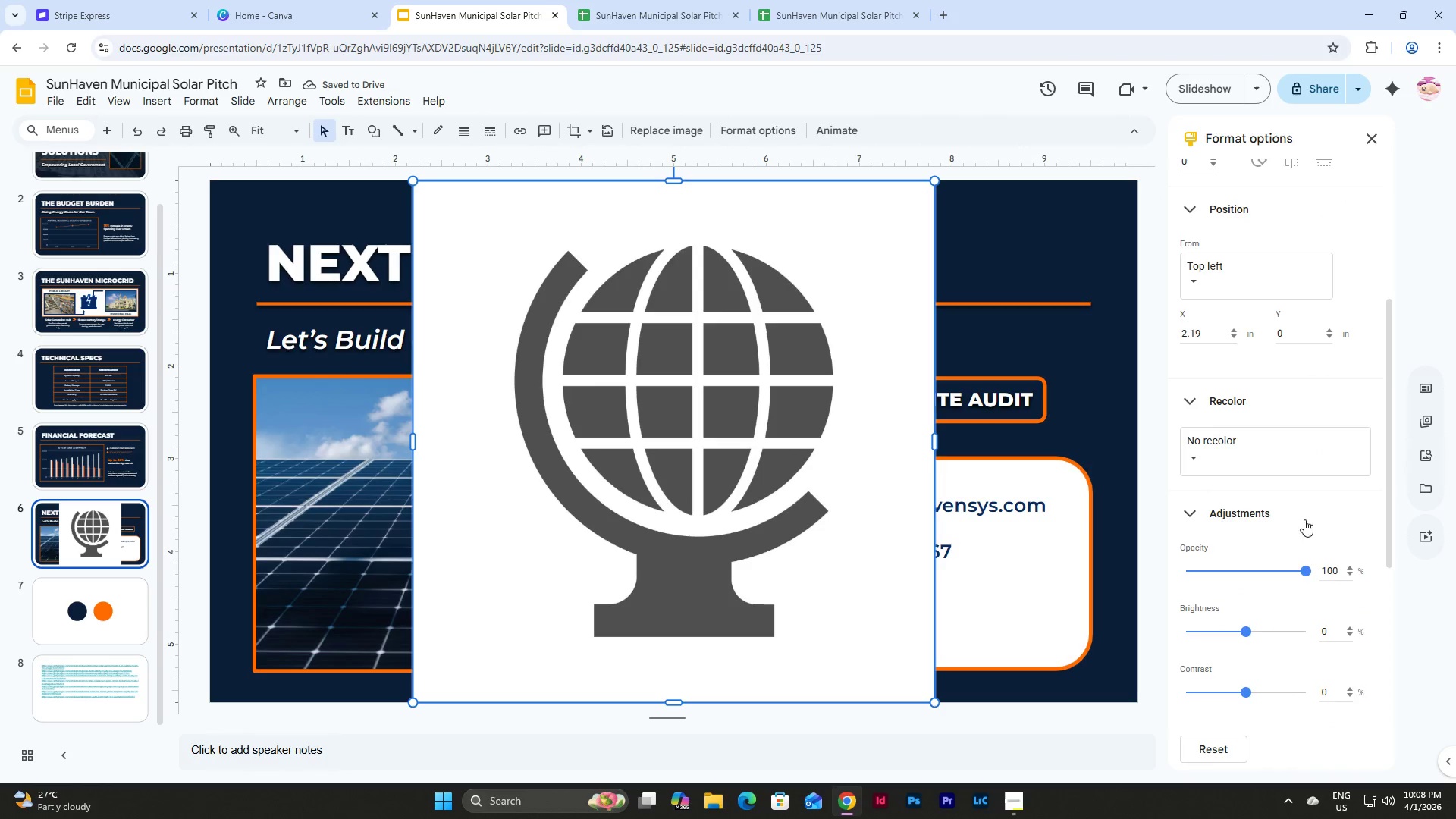 
left_click([1311, 460])
 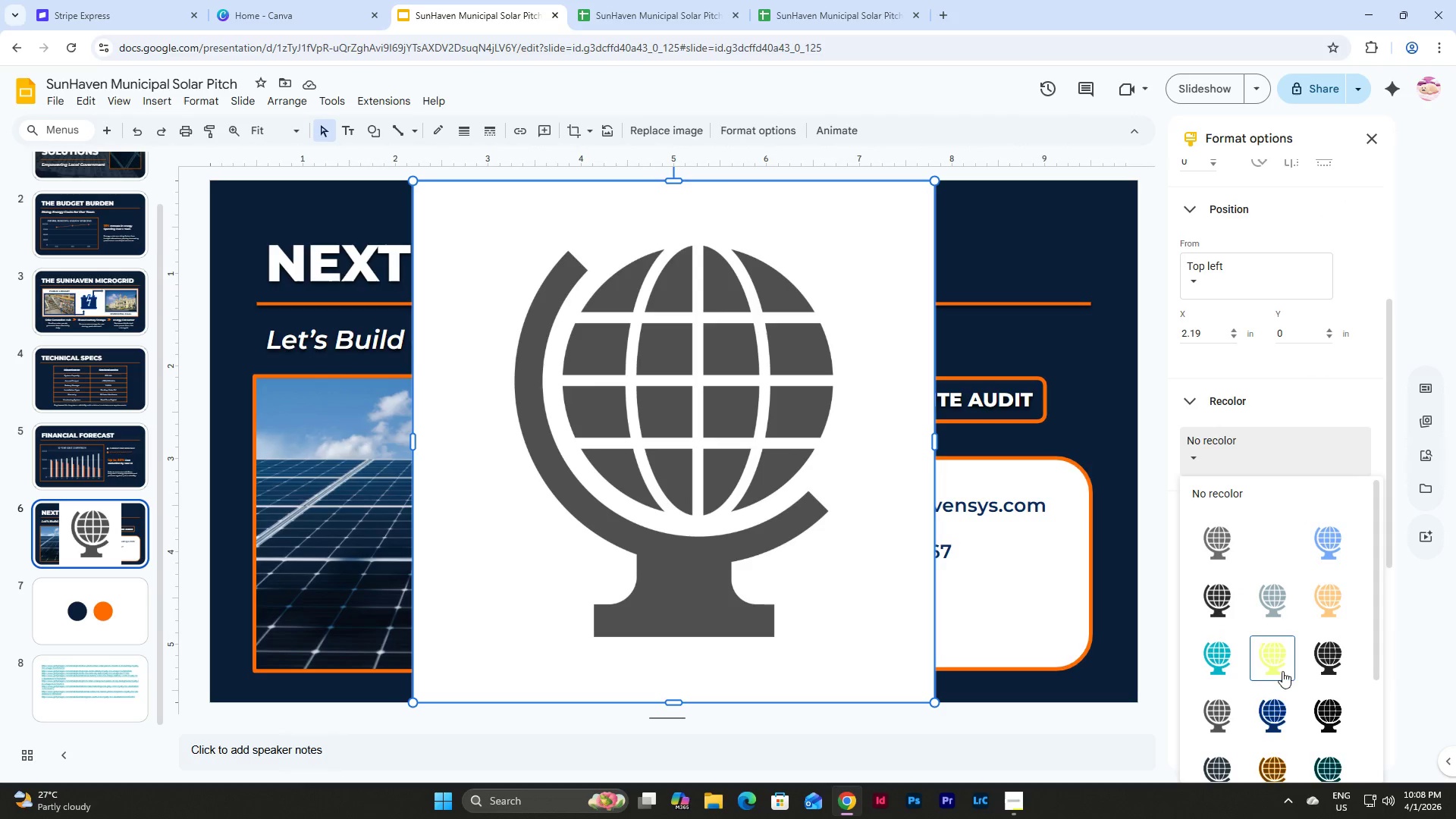 
left_click([1272, 703])
 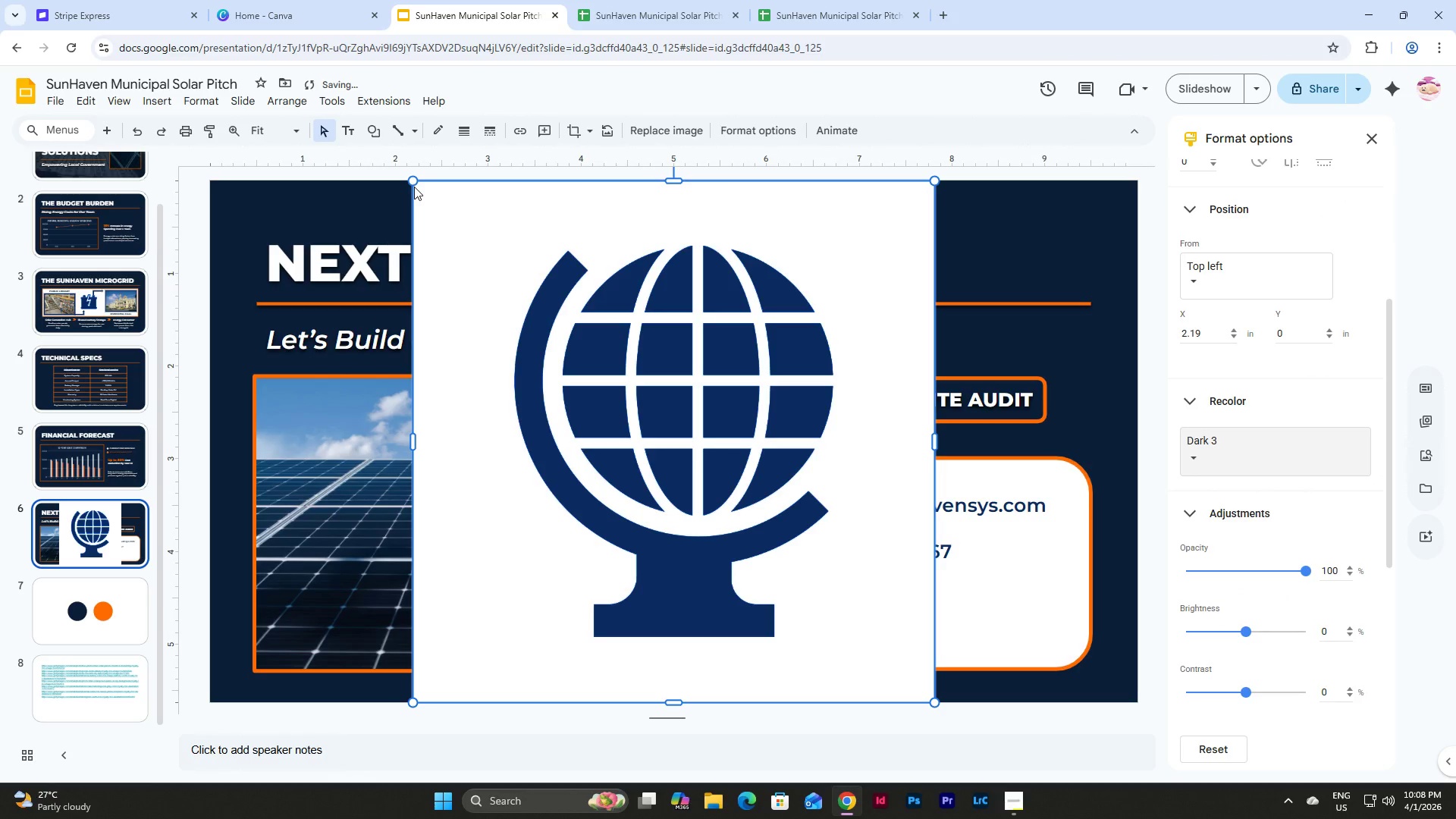 
left_click([417, 185])
 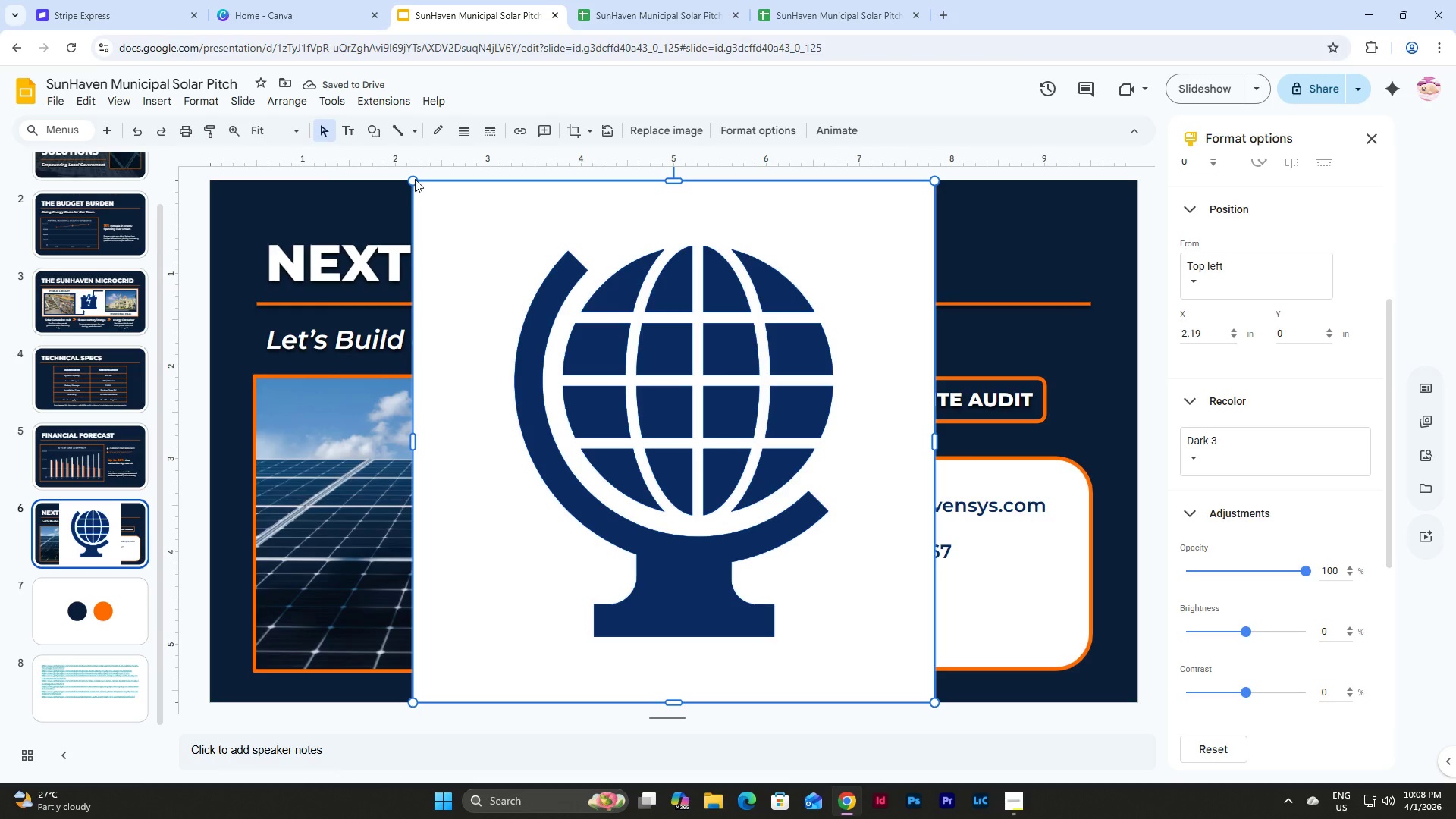 
left_click_drag(start_coordinate=[415, 179], to_coordinate=[923, 572])
 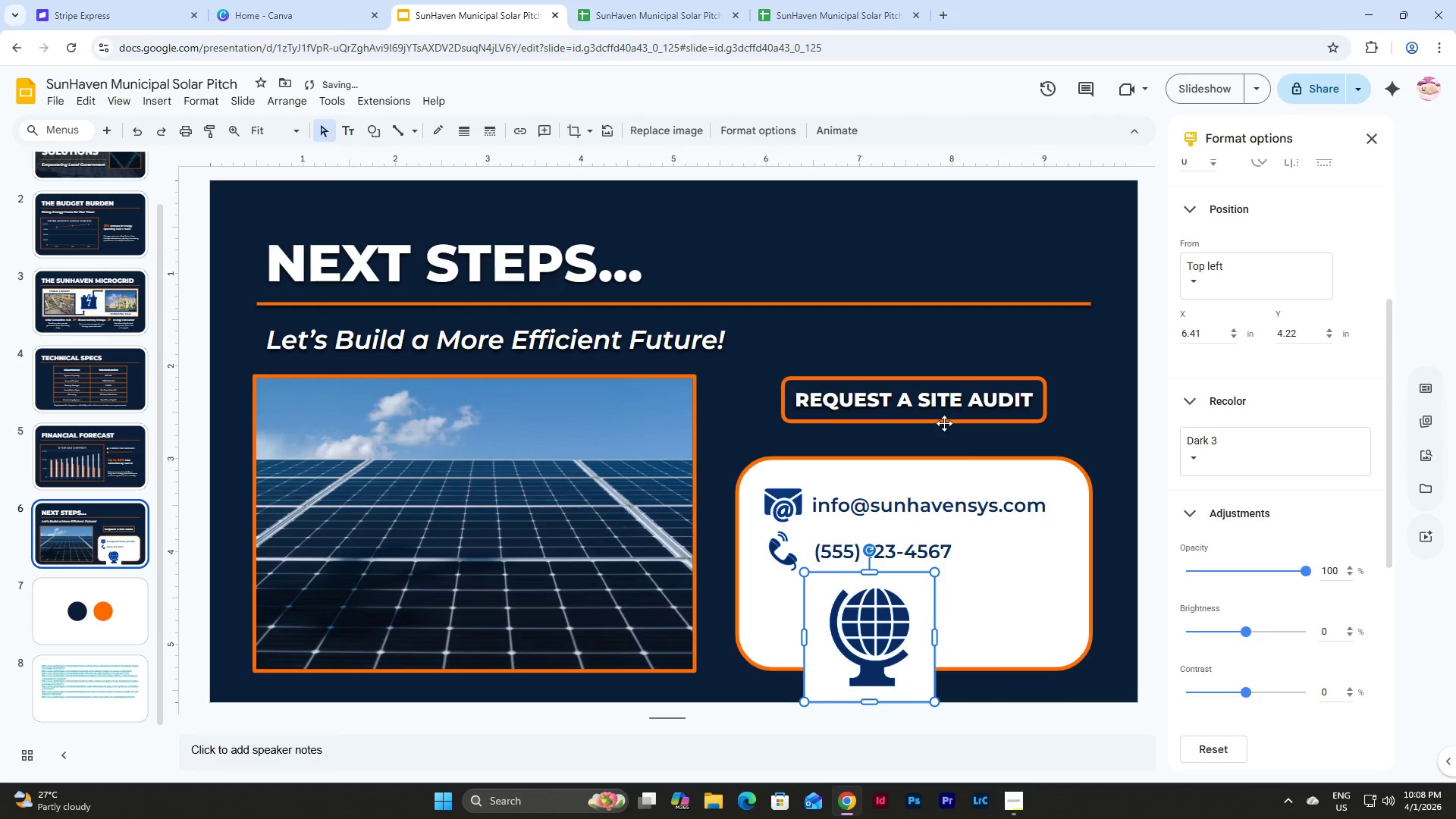 
scroll: coordinate [944, 423], scroll_direction: down, amount: 2.0
 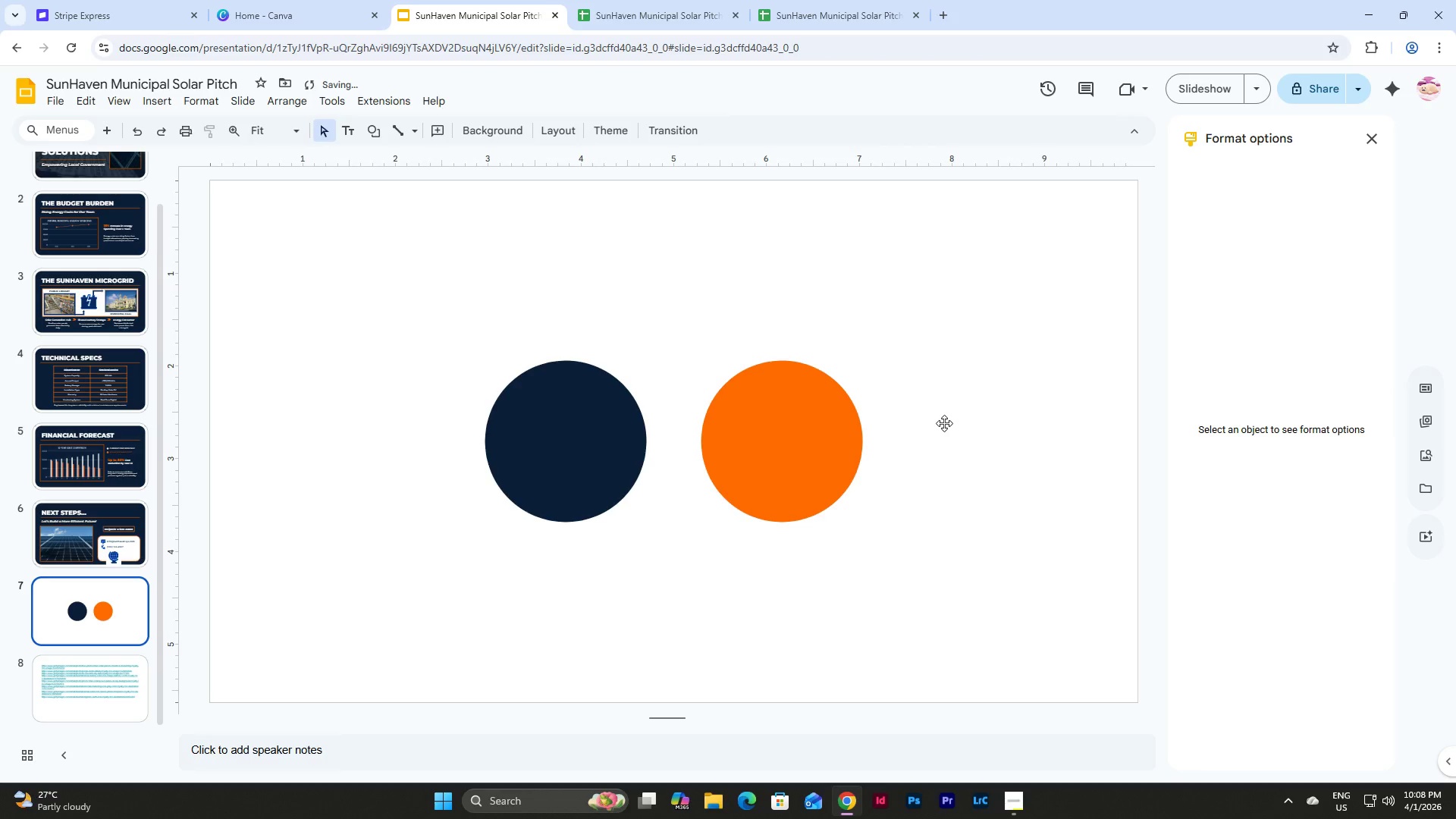 
scroll: coordinate [944, 423], scroll_direction: up, amount: 2.0
 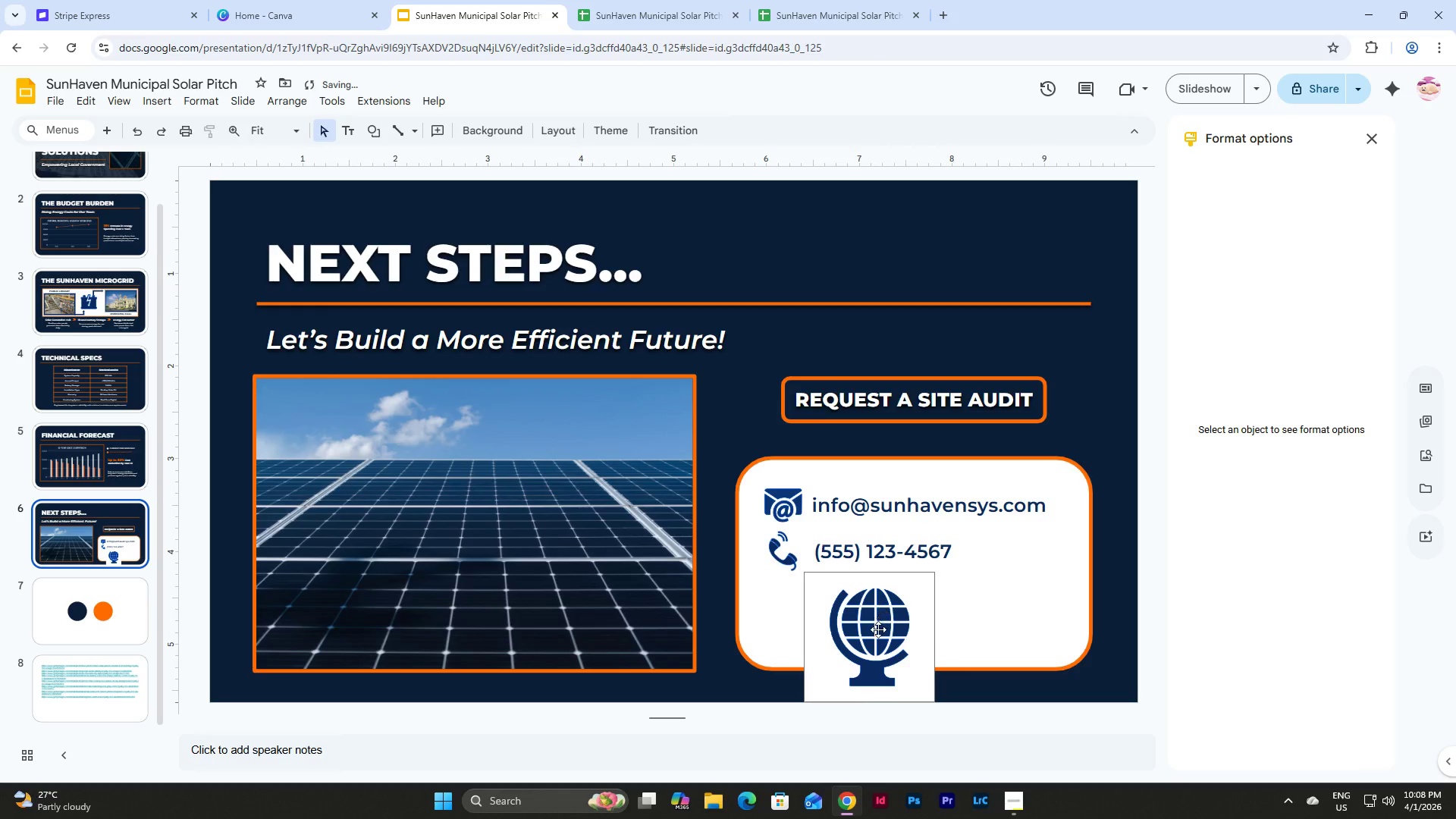 
left_click([878, 629])
 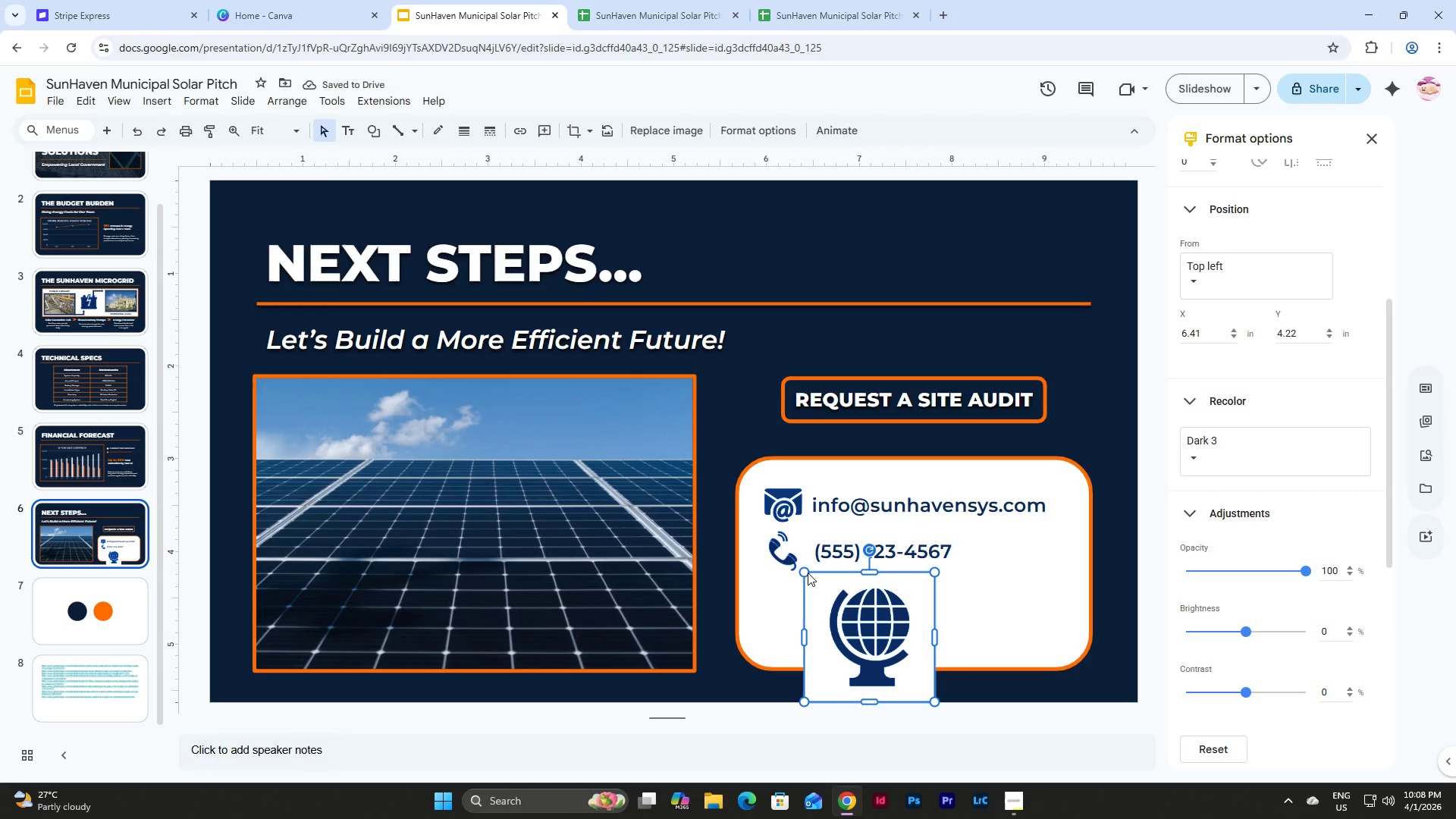 
left_click_drag(start_coordinate=[805, 573], to_coordinate=[843, 602])
 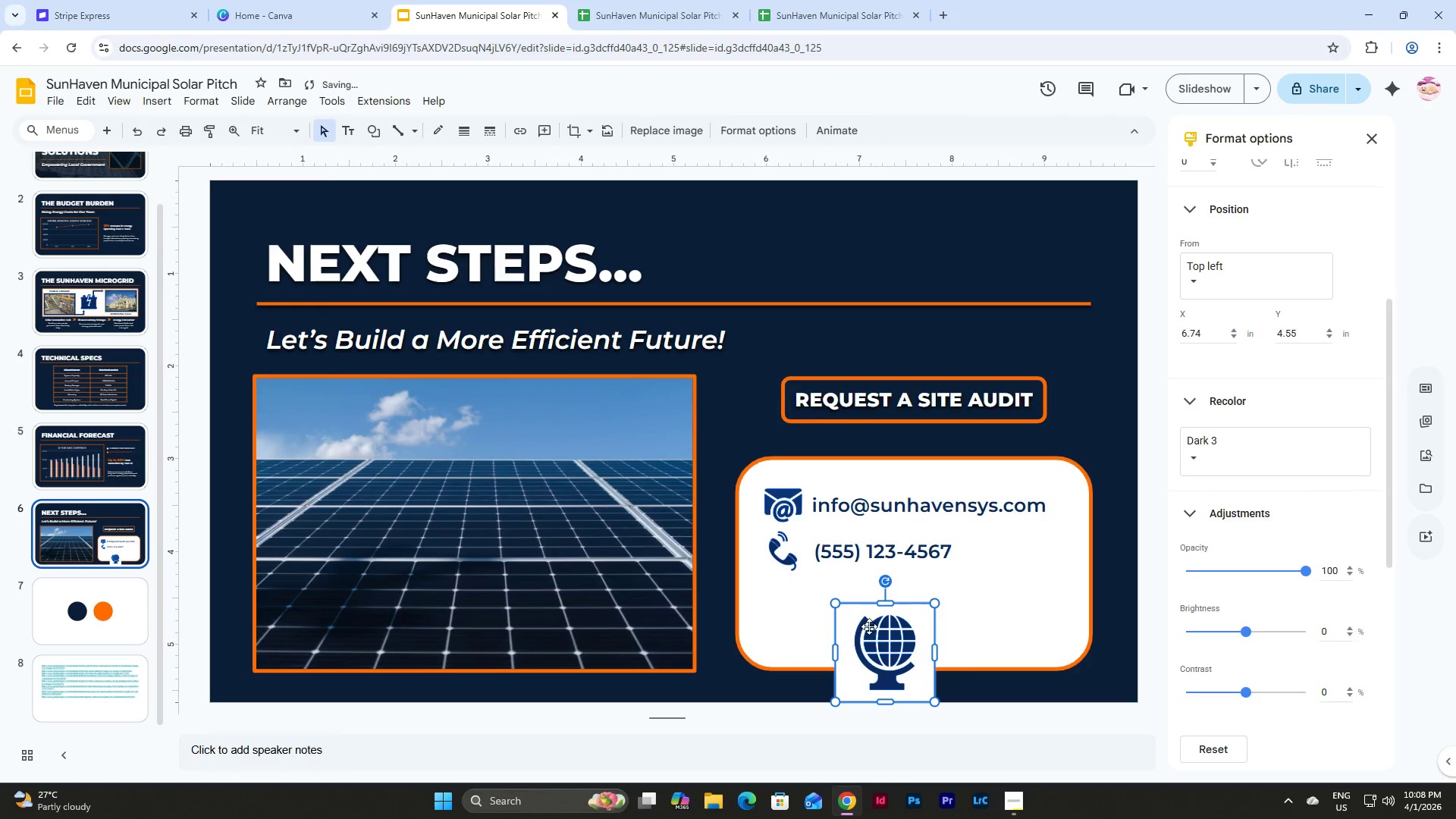 
left_click_drag(start_coordinate=[876, 631], to_coordinate=[801, 601])
 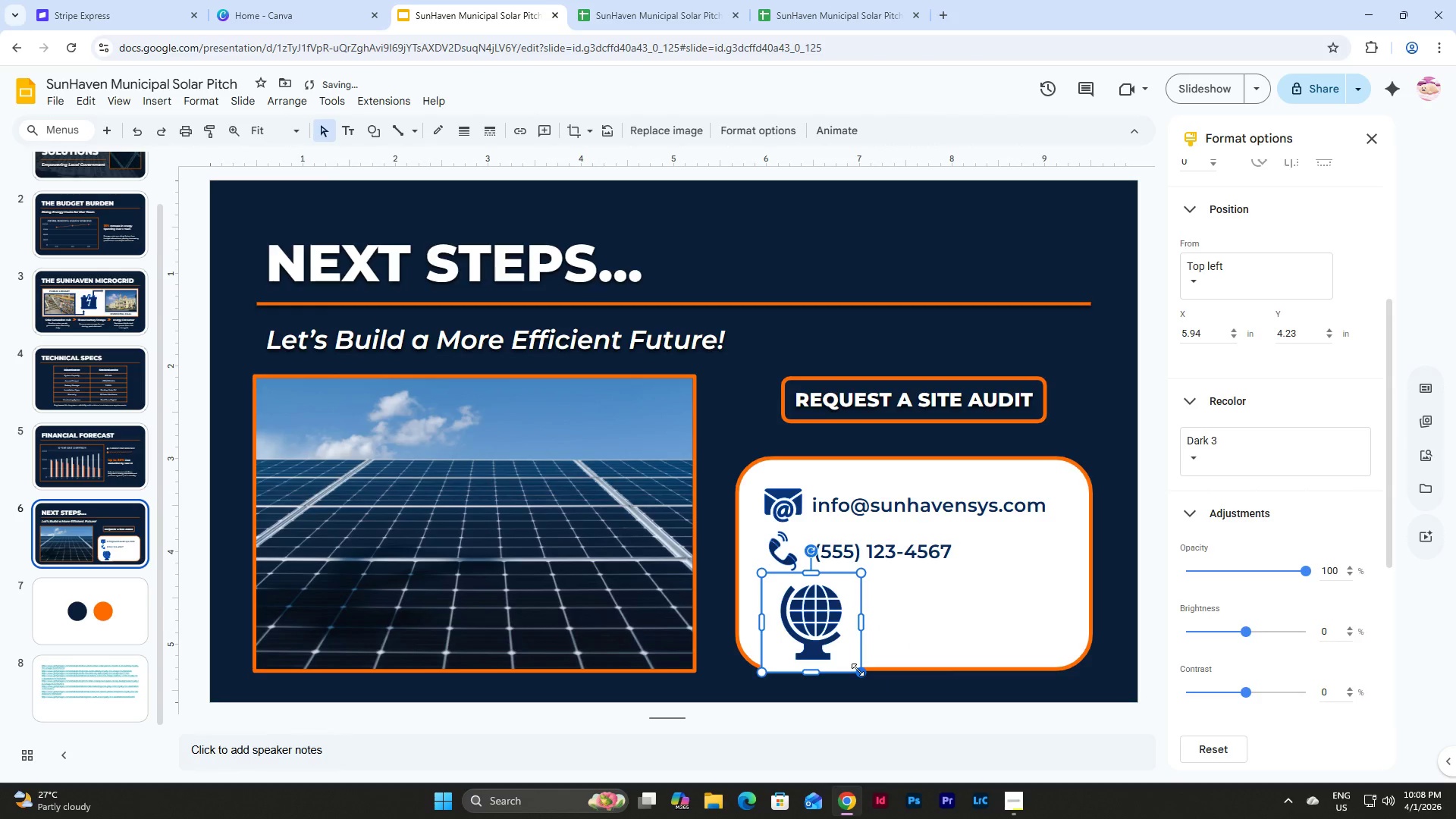 
left_click_drag(start_coordinate=[858, 670], to_coordinate=[793, 614])
 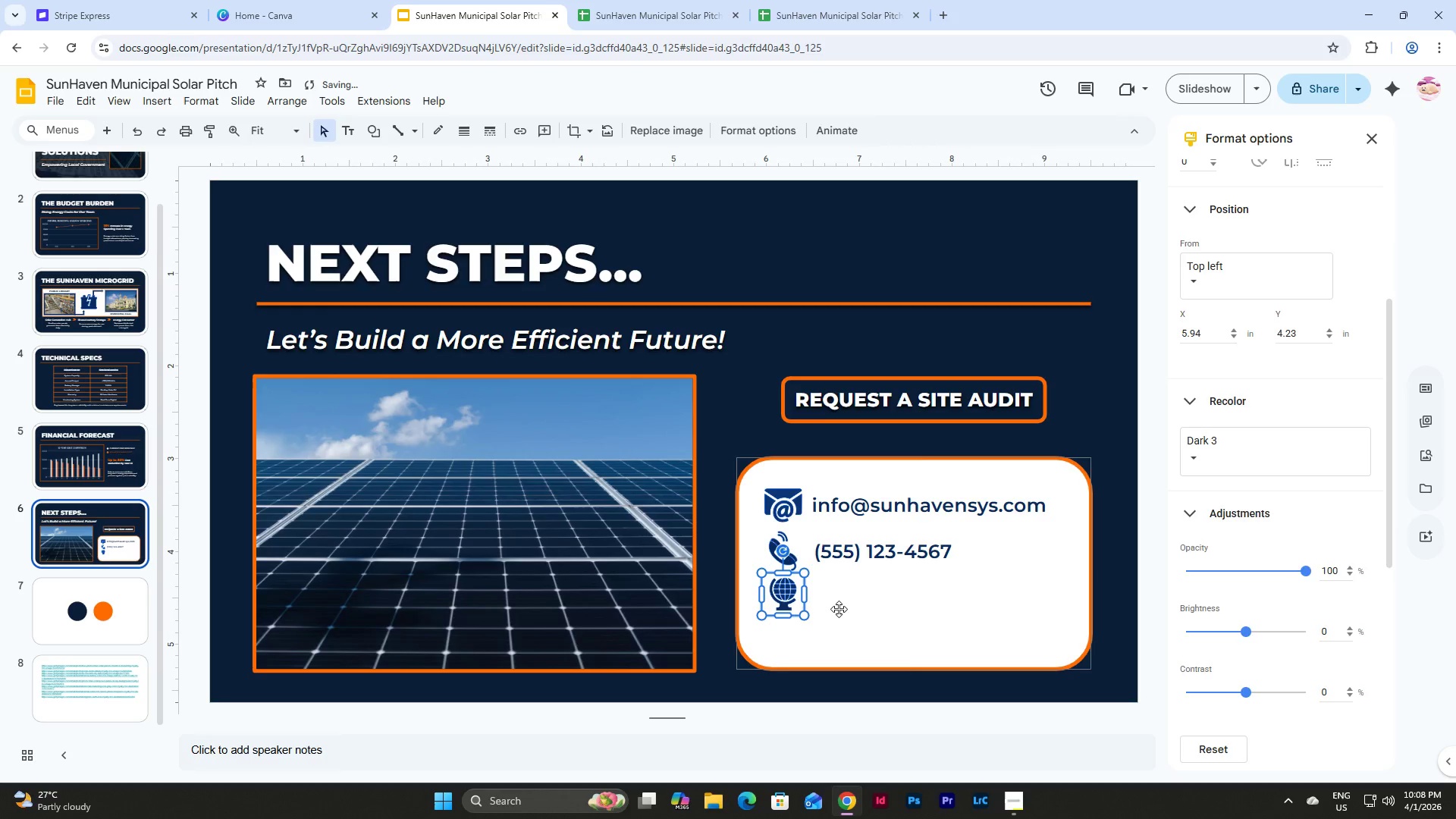 
left_click([839, 609])
 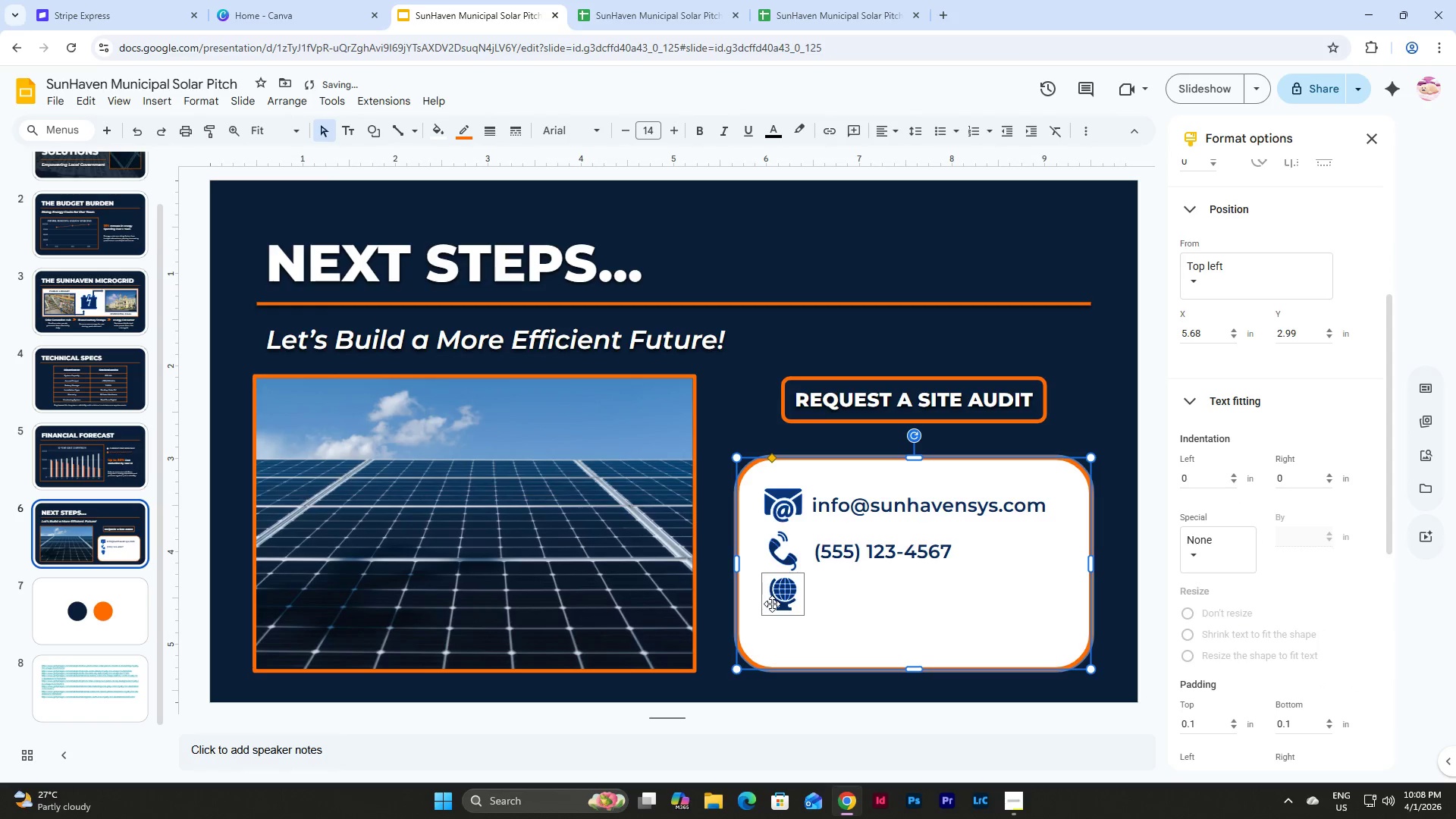 
left_click([782, 598])
 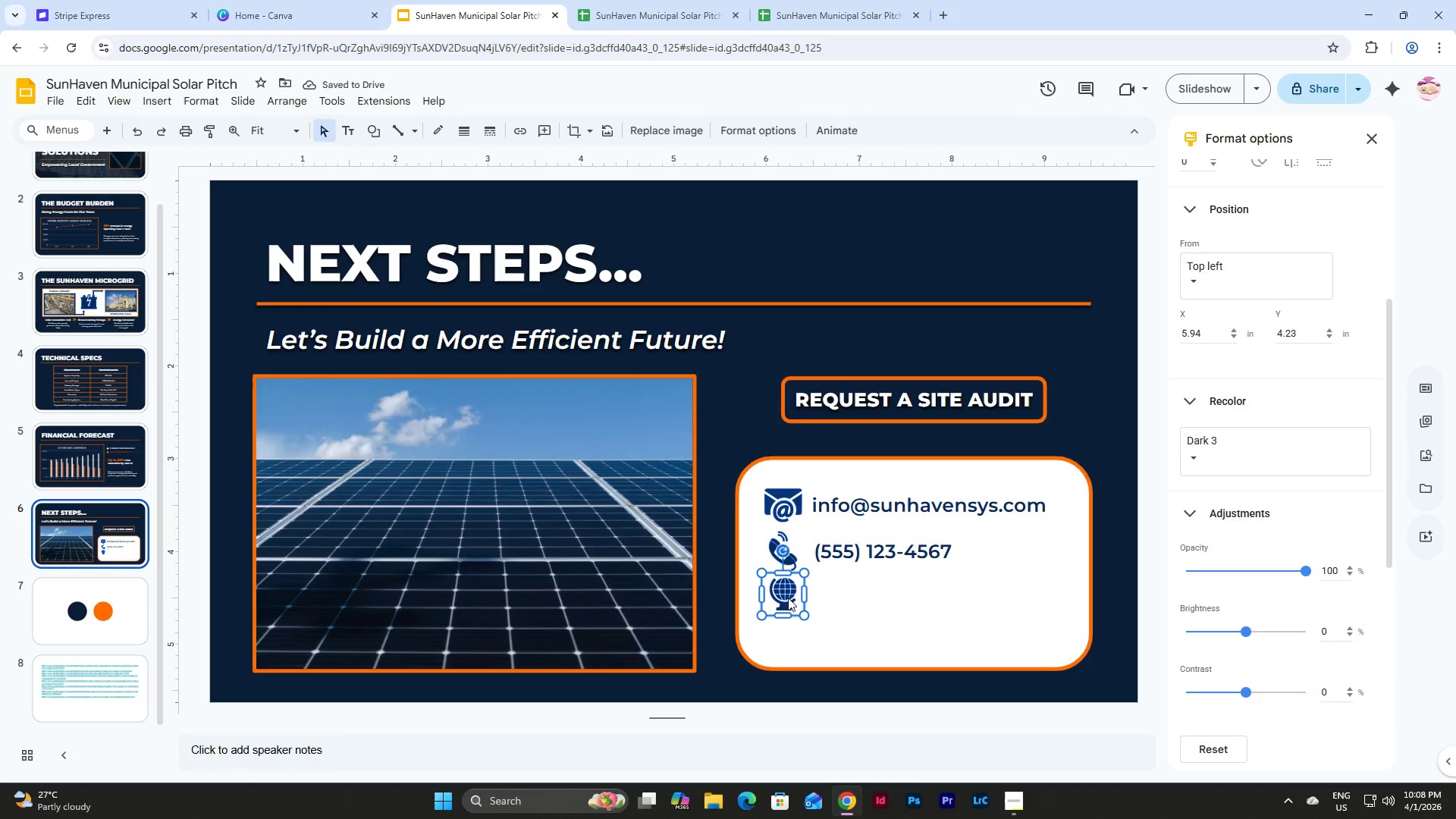 
left_click_drag(start_coordinate=[786, 597], to_coordinate=[786, 604])
 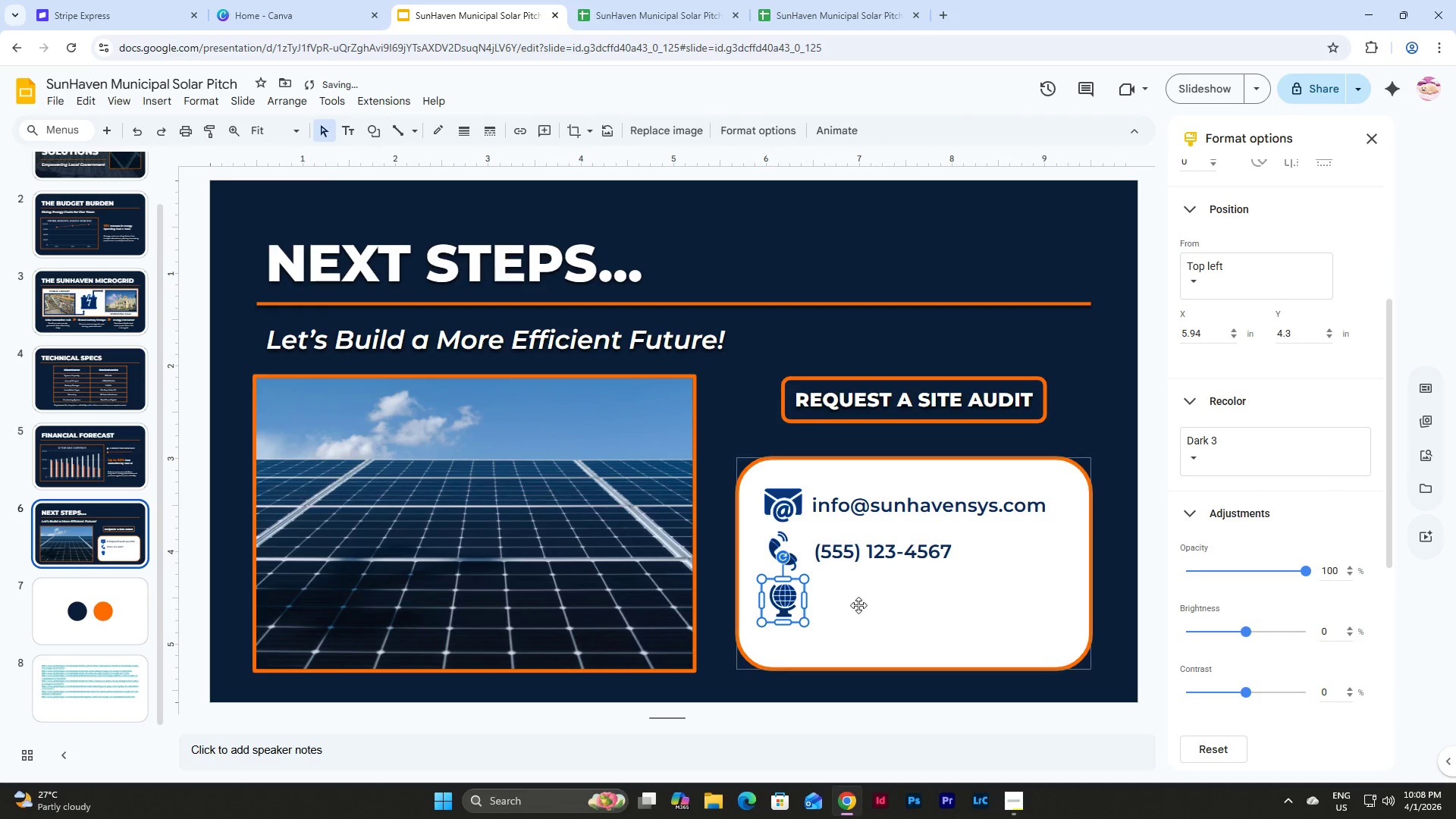 
left_click([858, 605])
 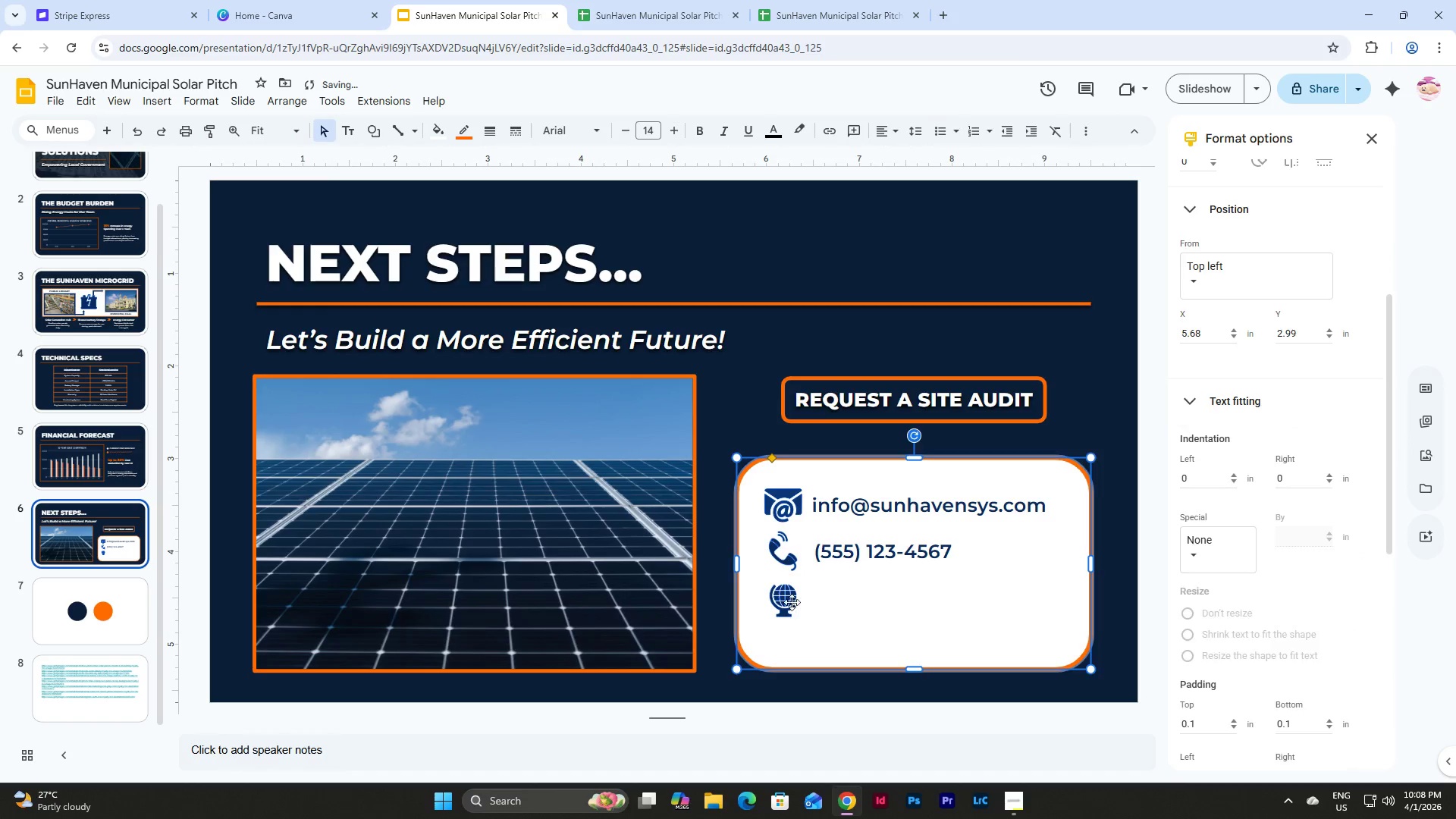 
left_click([787, 601])
 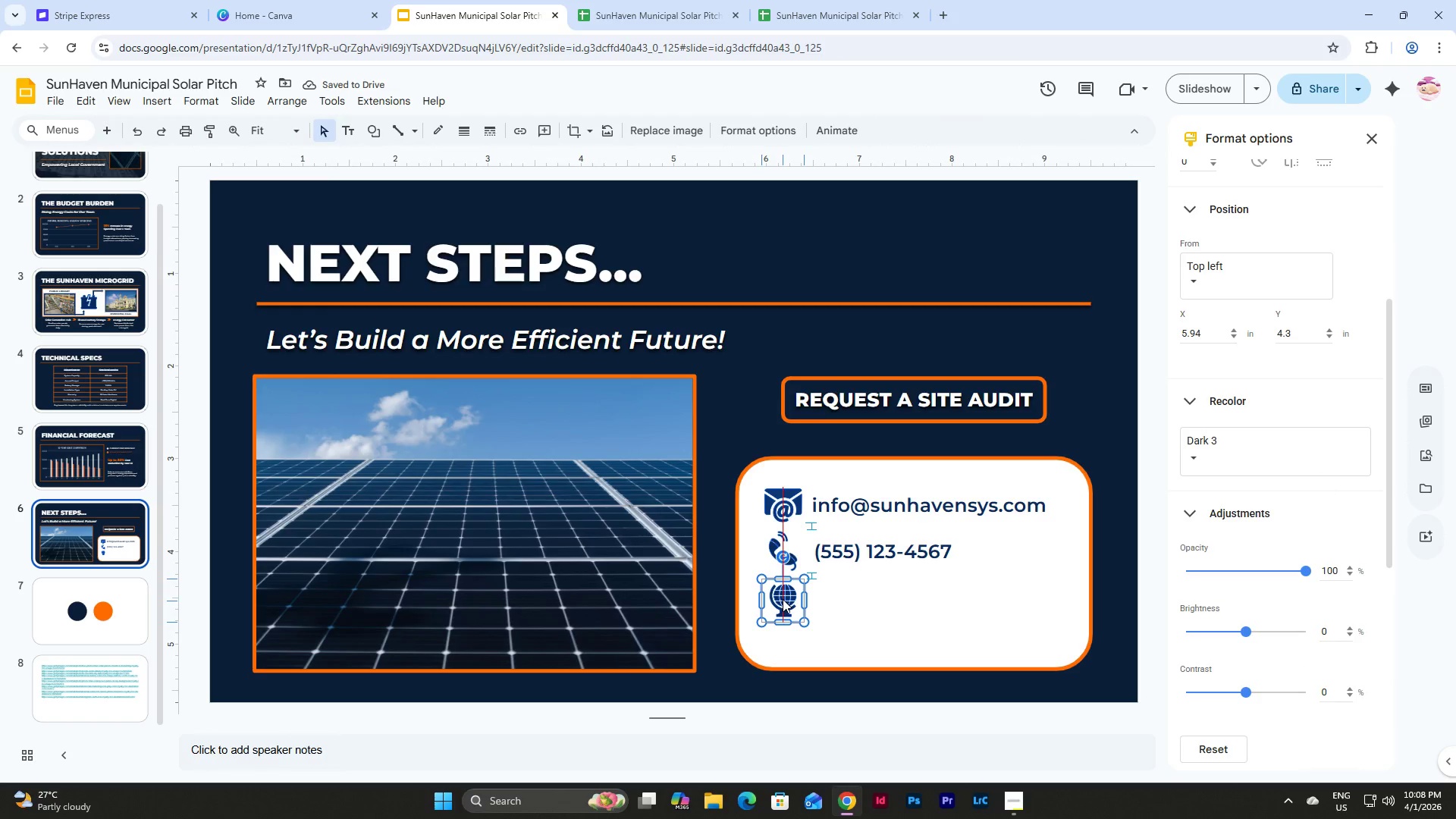 
left_click([861, 588])
 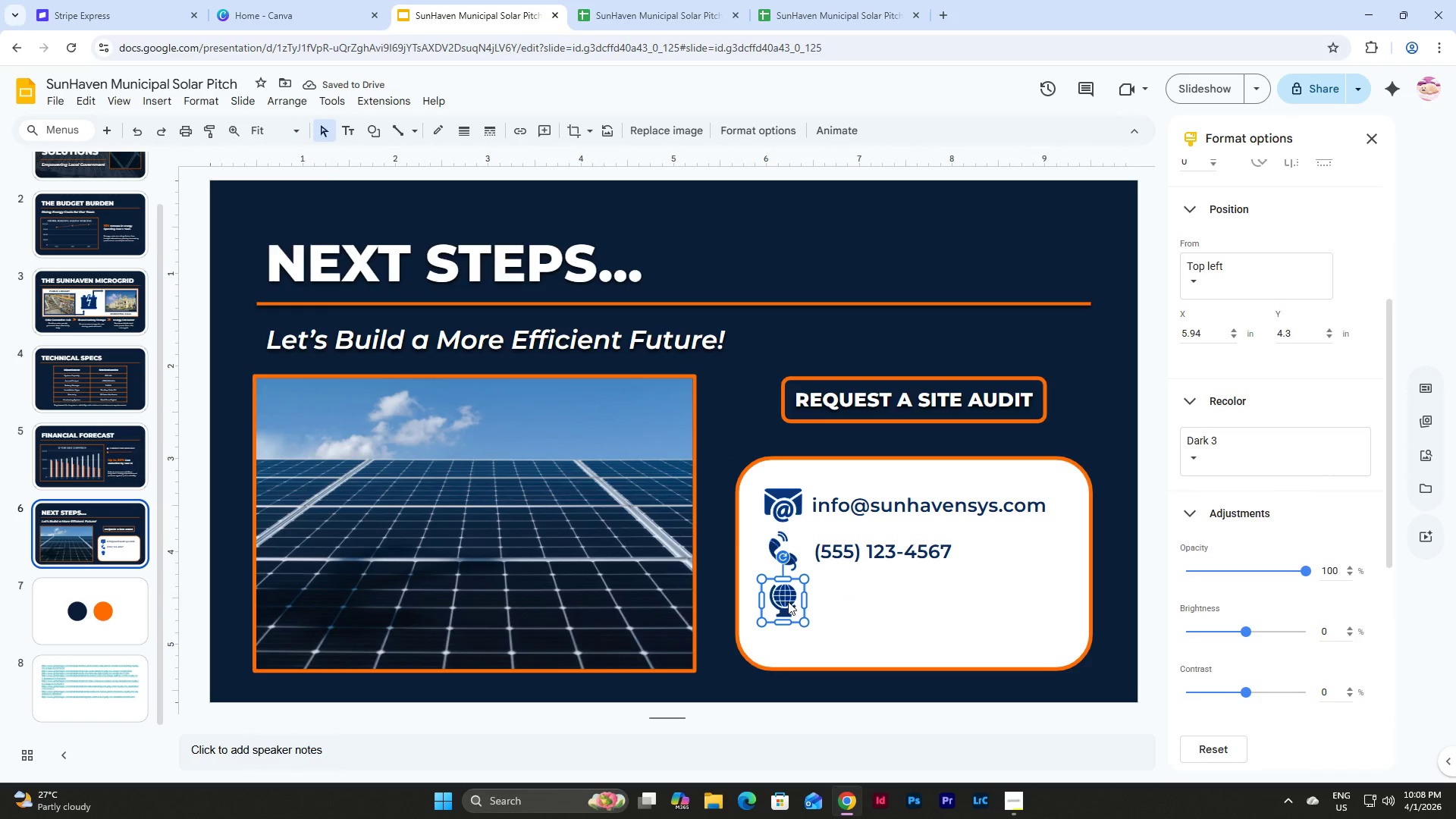 
double_click([788, 601])
 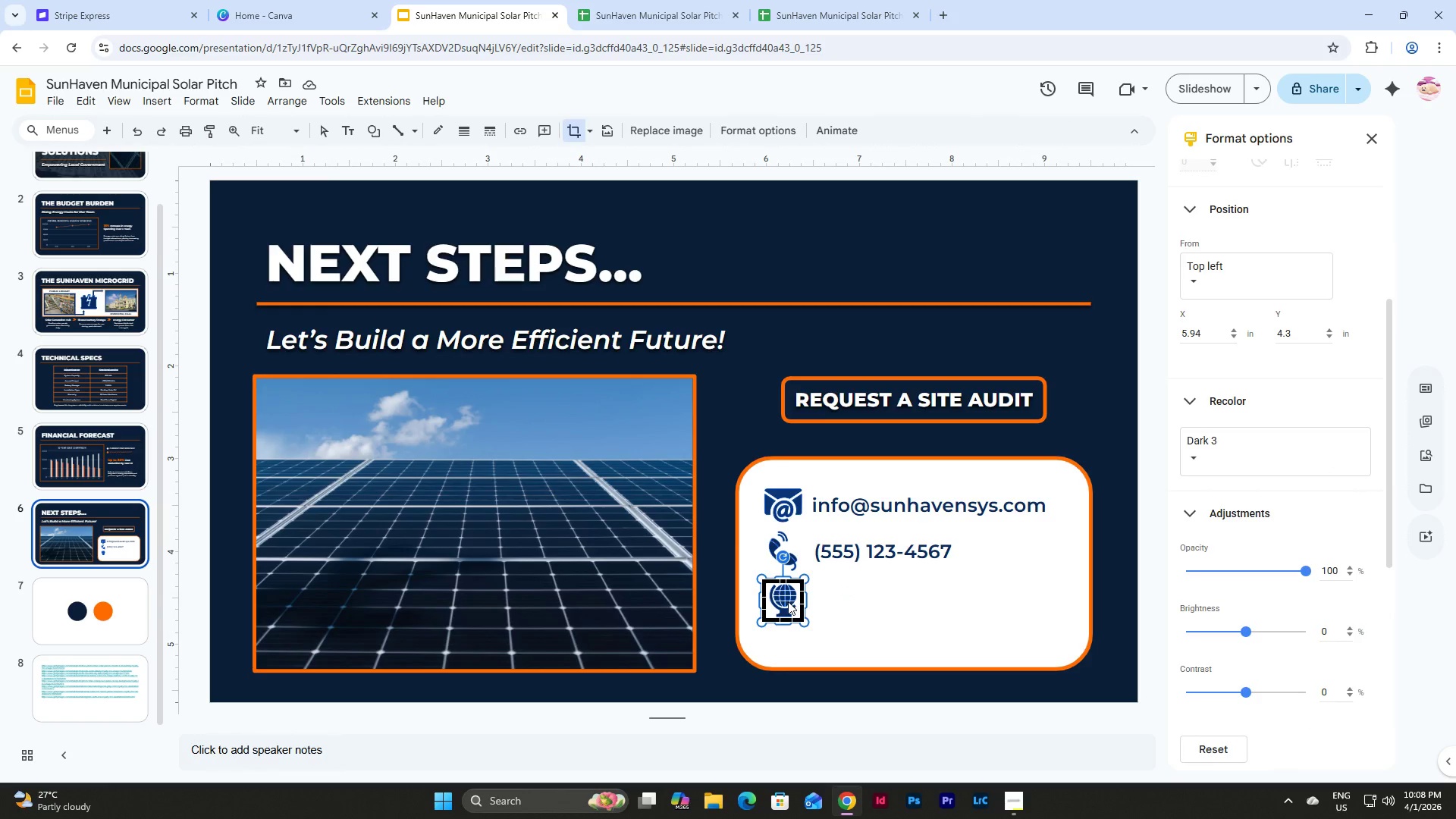 
triple_click([788, 601])
 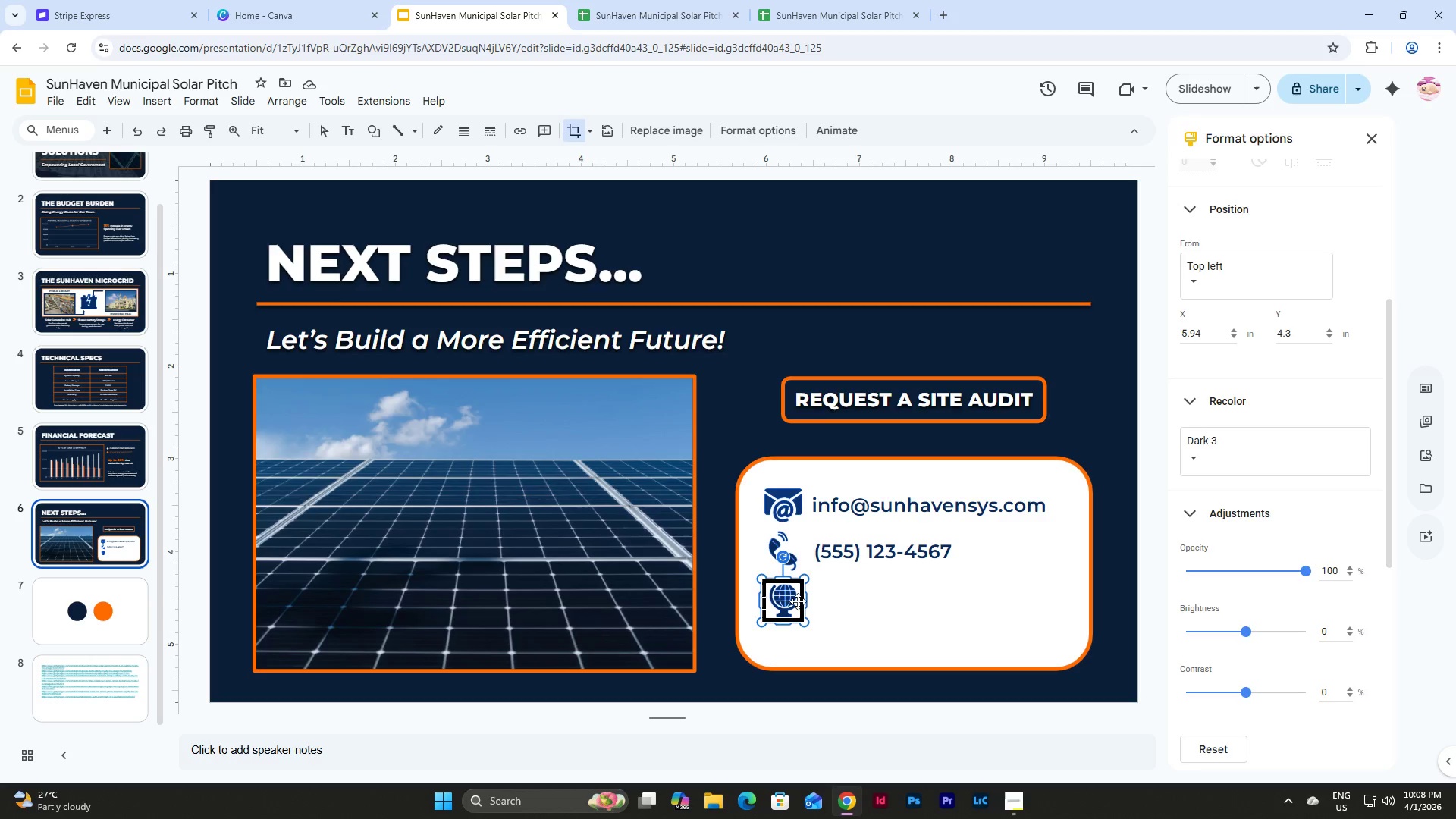 
left_click([827, 598])
 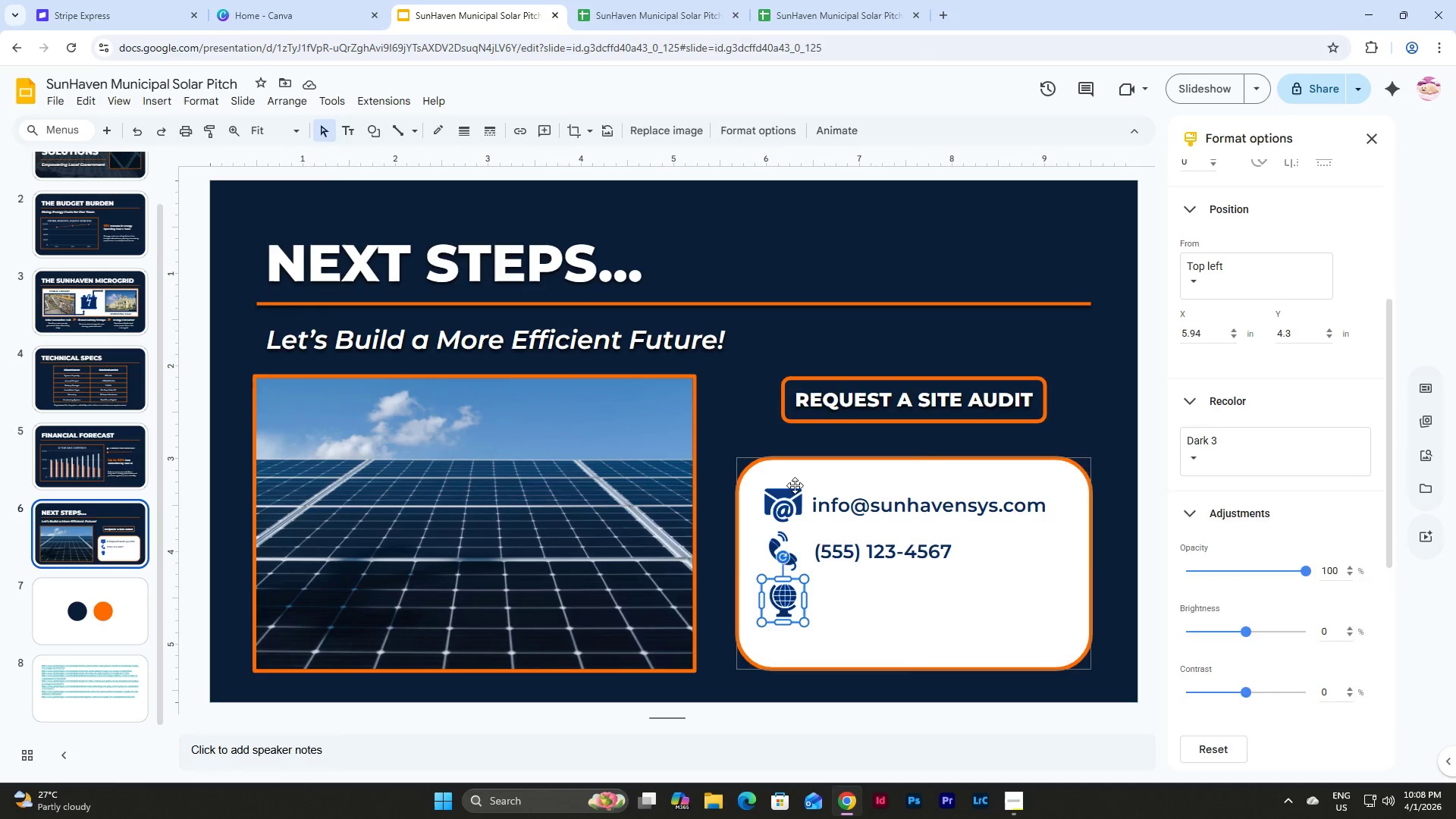 
double_click([789, 504])
 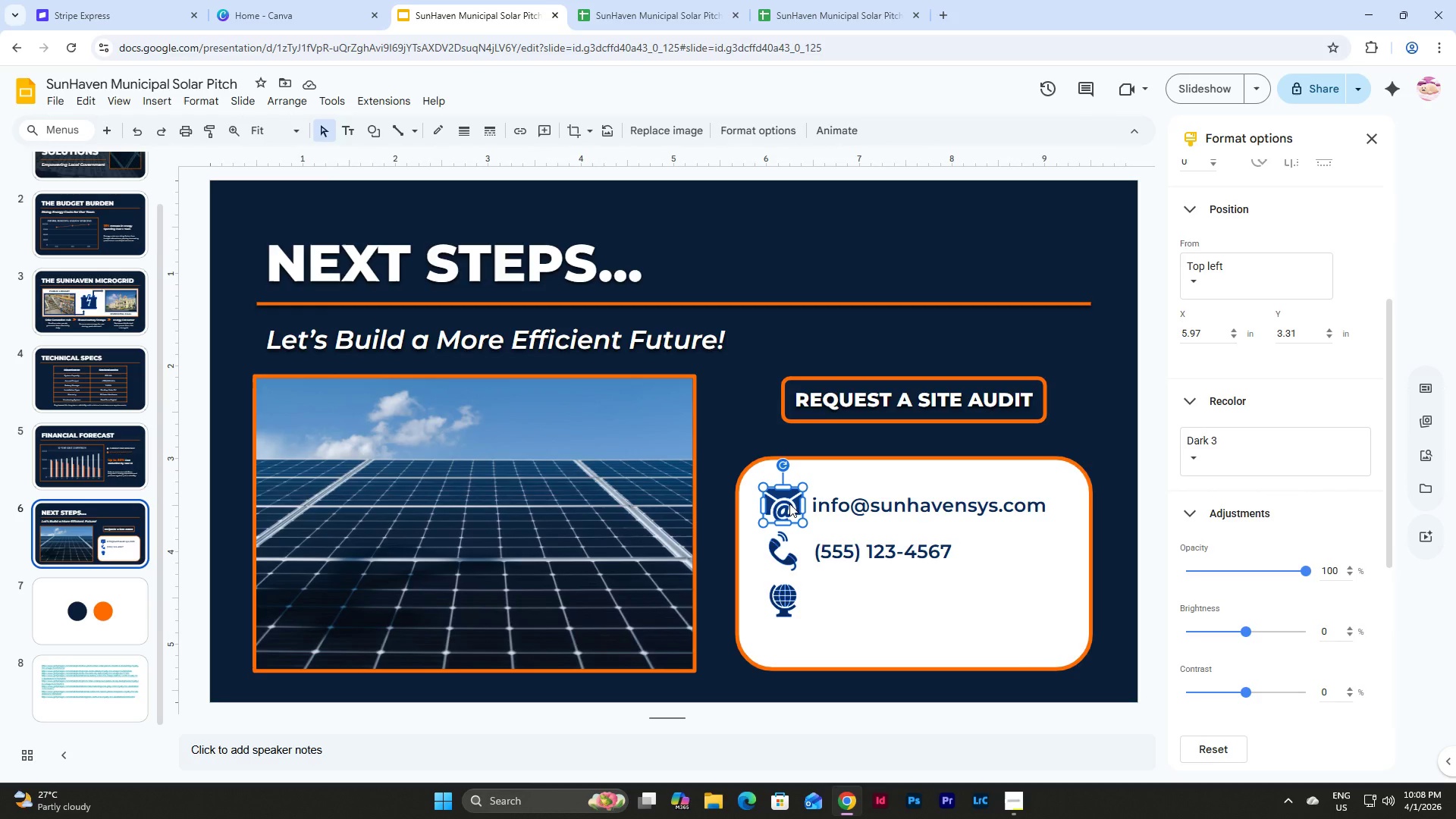 
key(Backspace)
 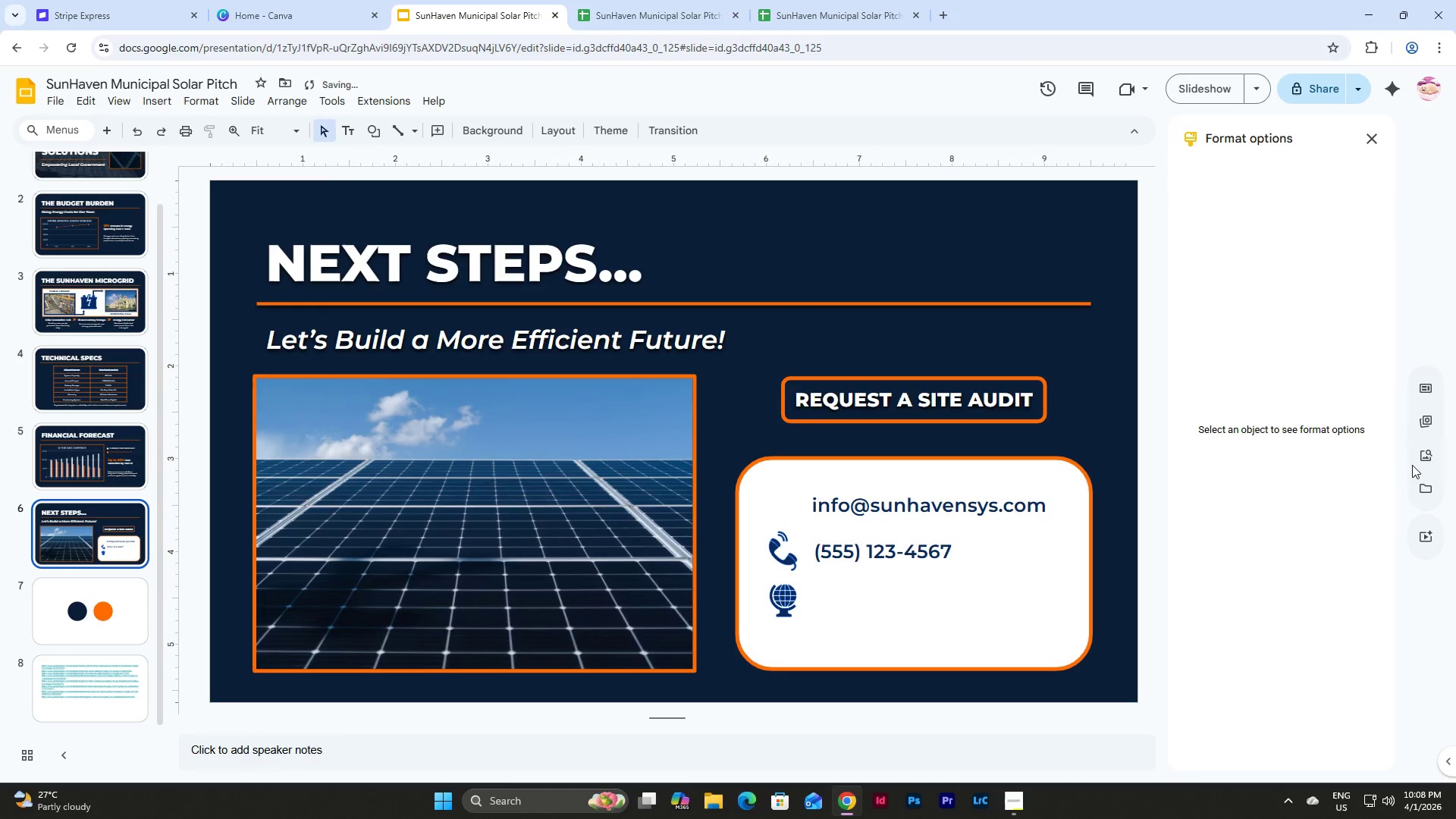 
left_click([1430, 463])
 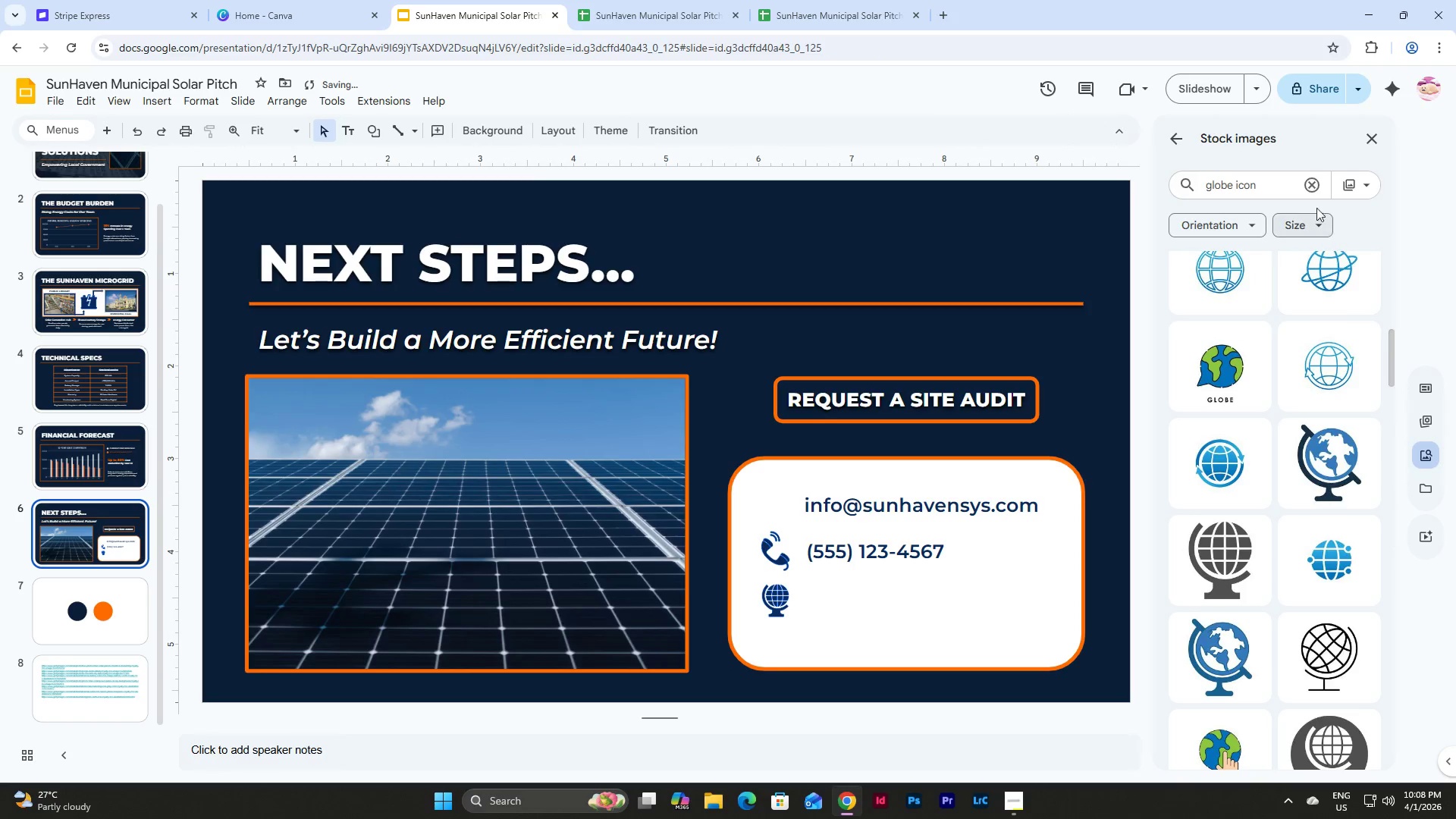 
left_click([1315, 182])
 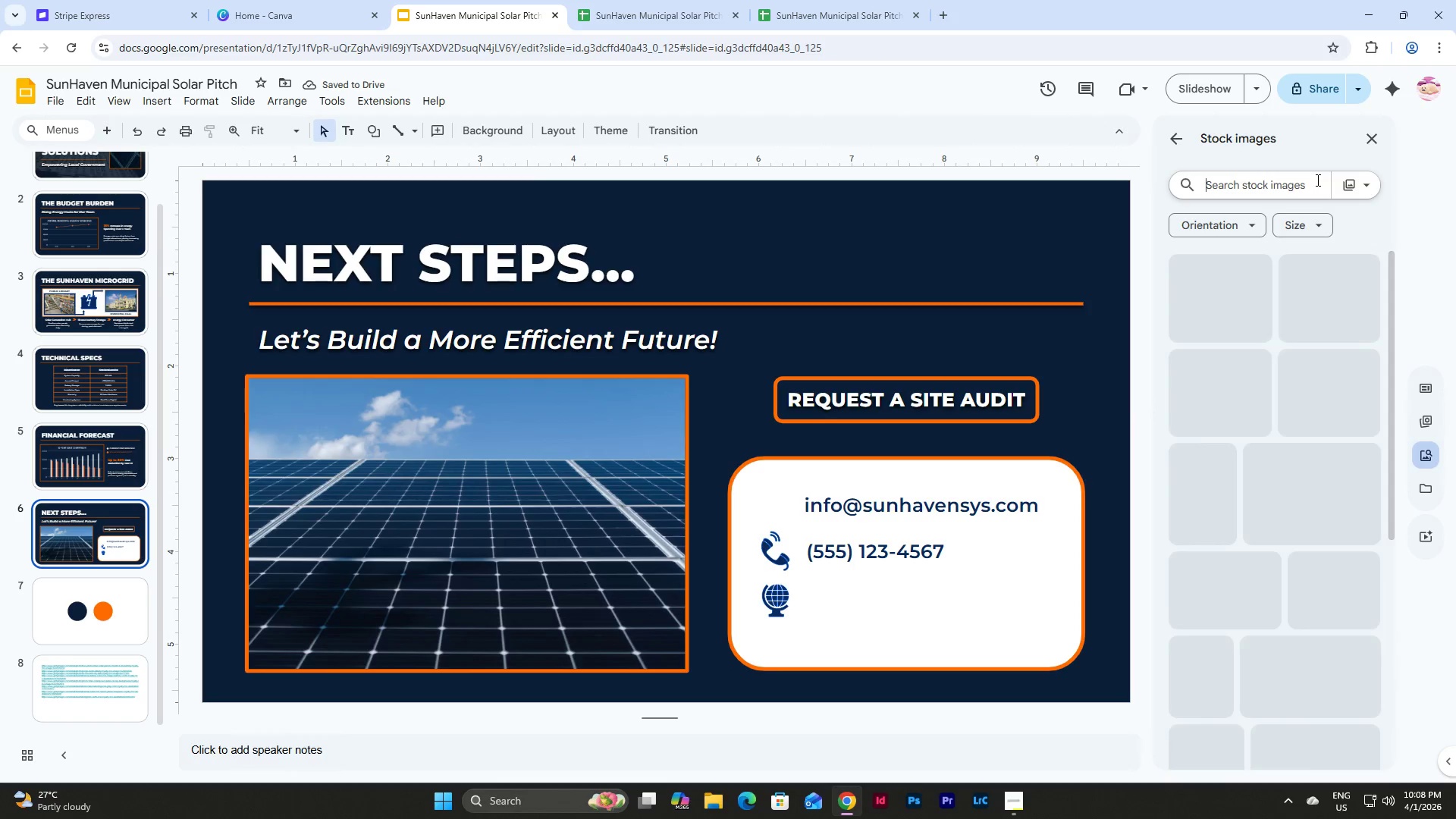 
type(email)
 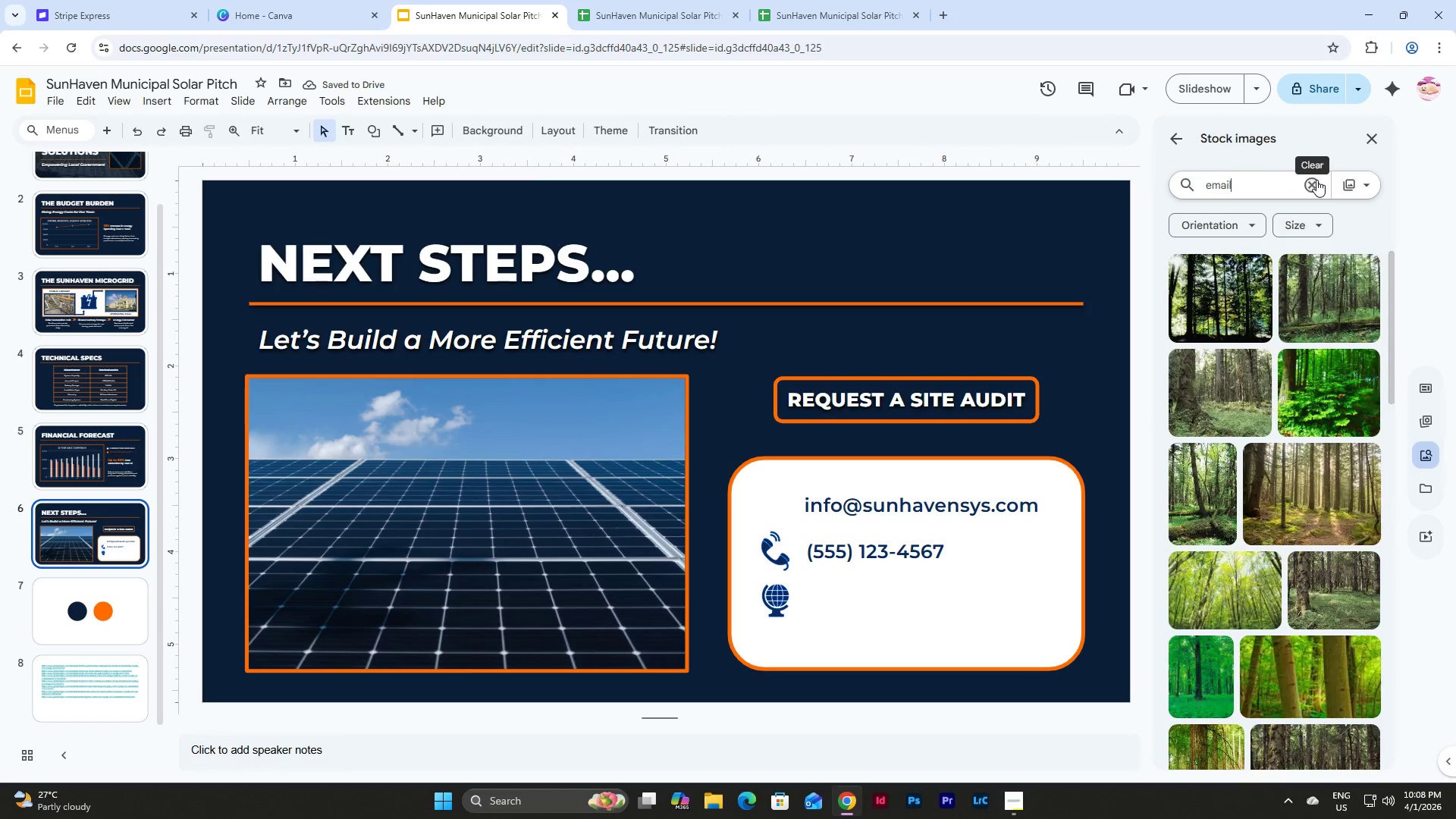 
key(Enter)
 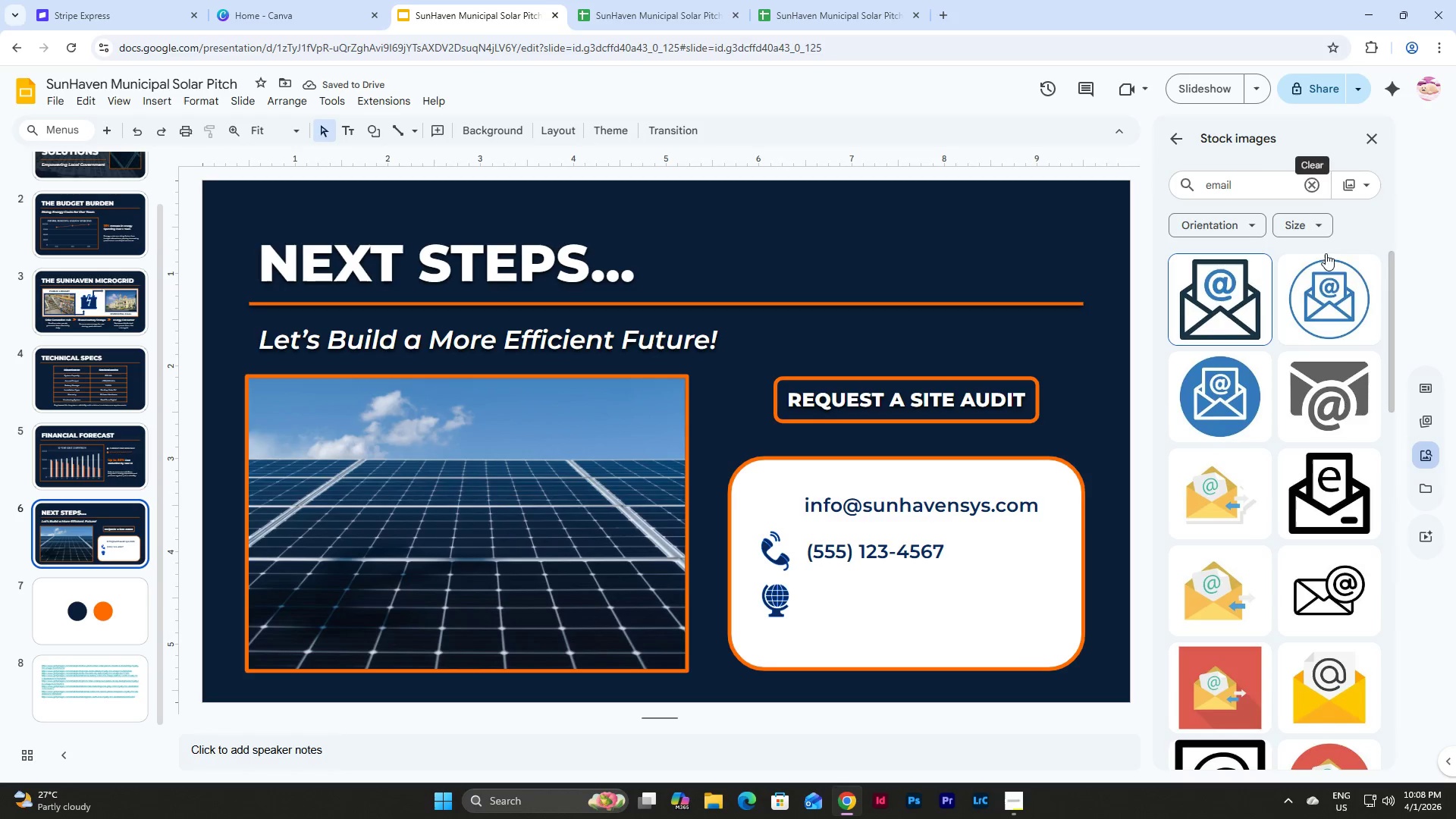 
left_click([1312, 381])
 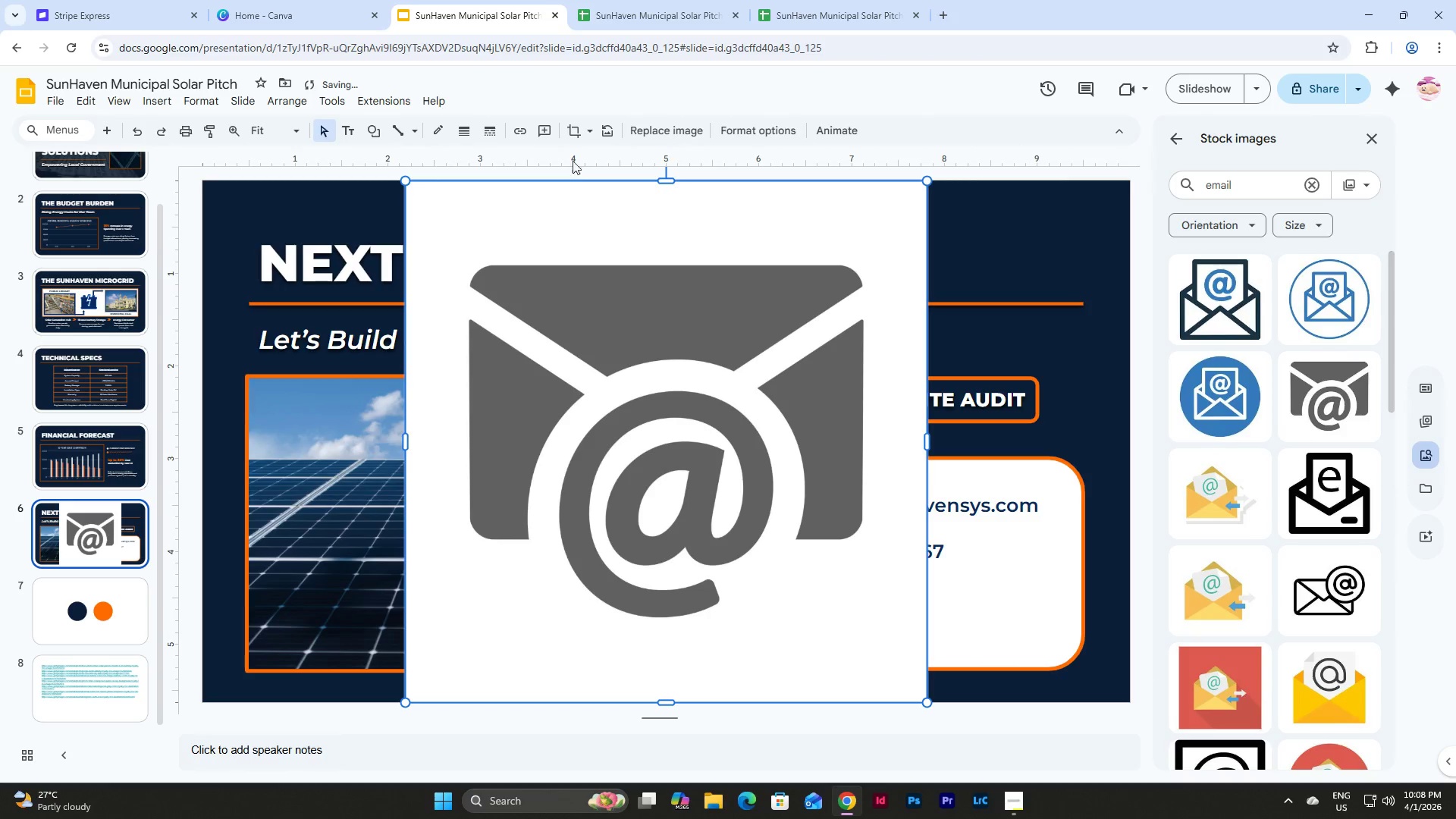 
left_click([739, 140])
 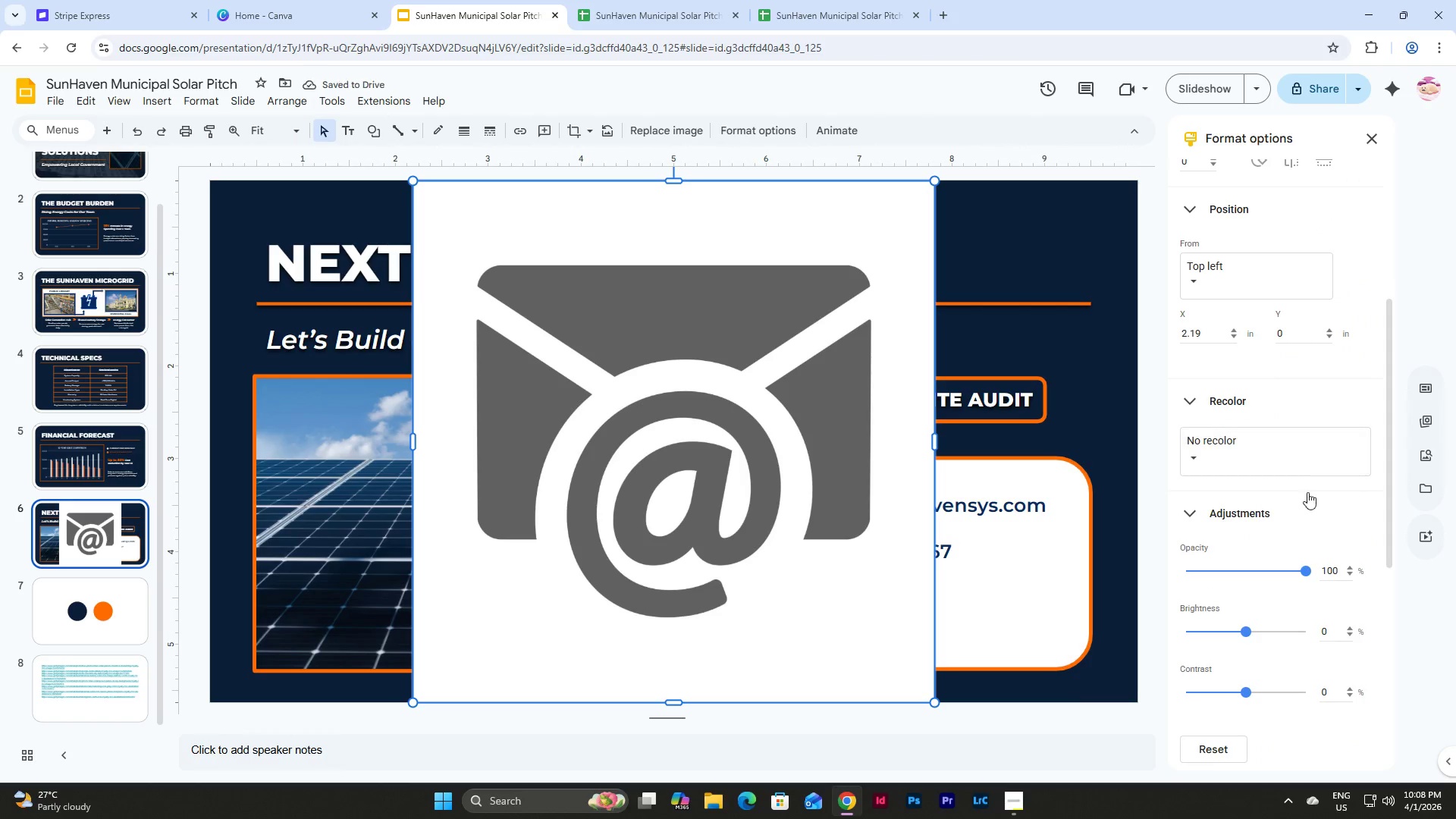 
left_click([1288, 457])
 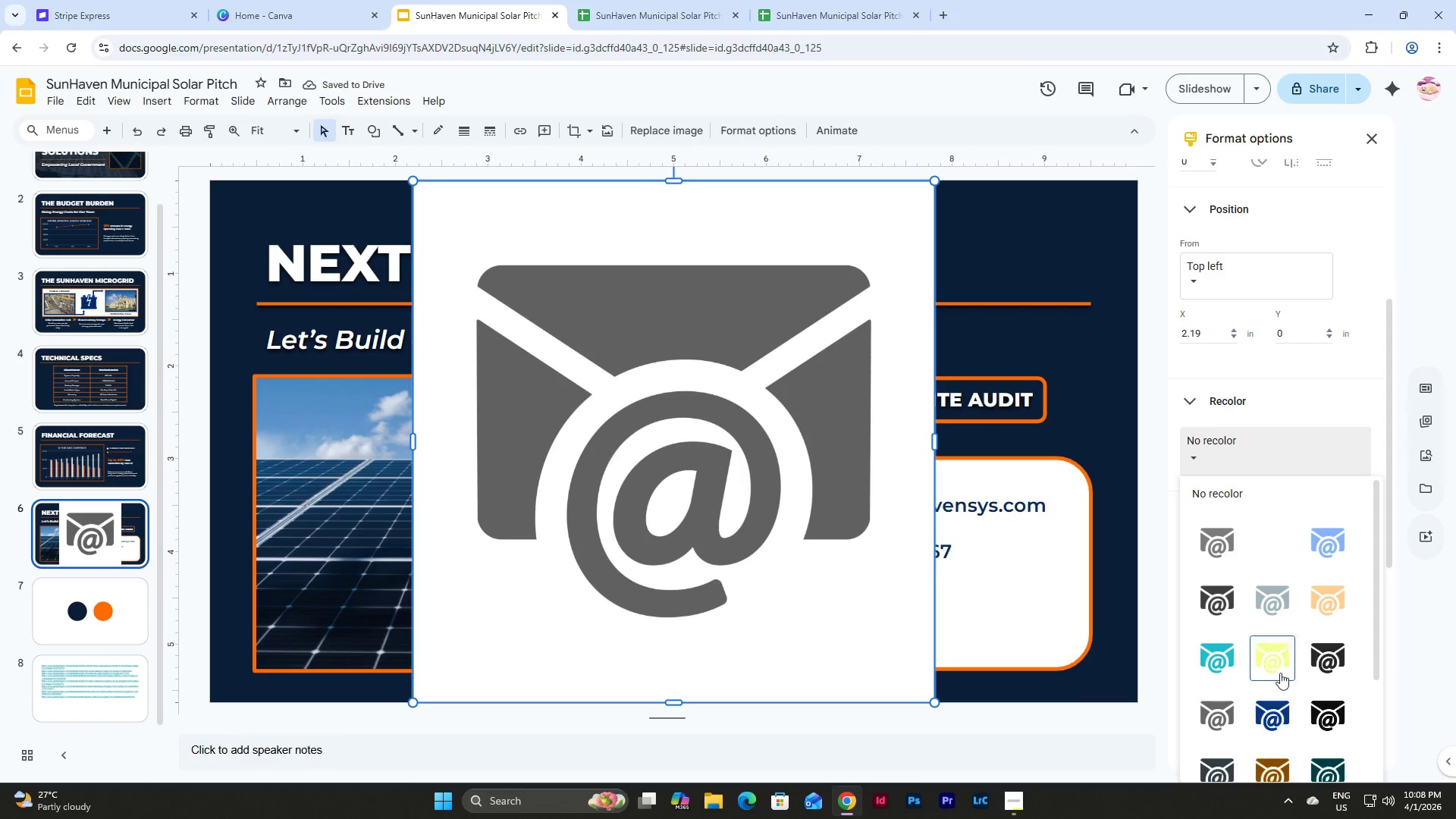 
left_click([1274, 705])
 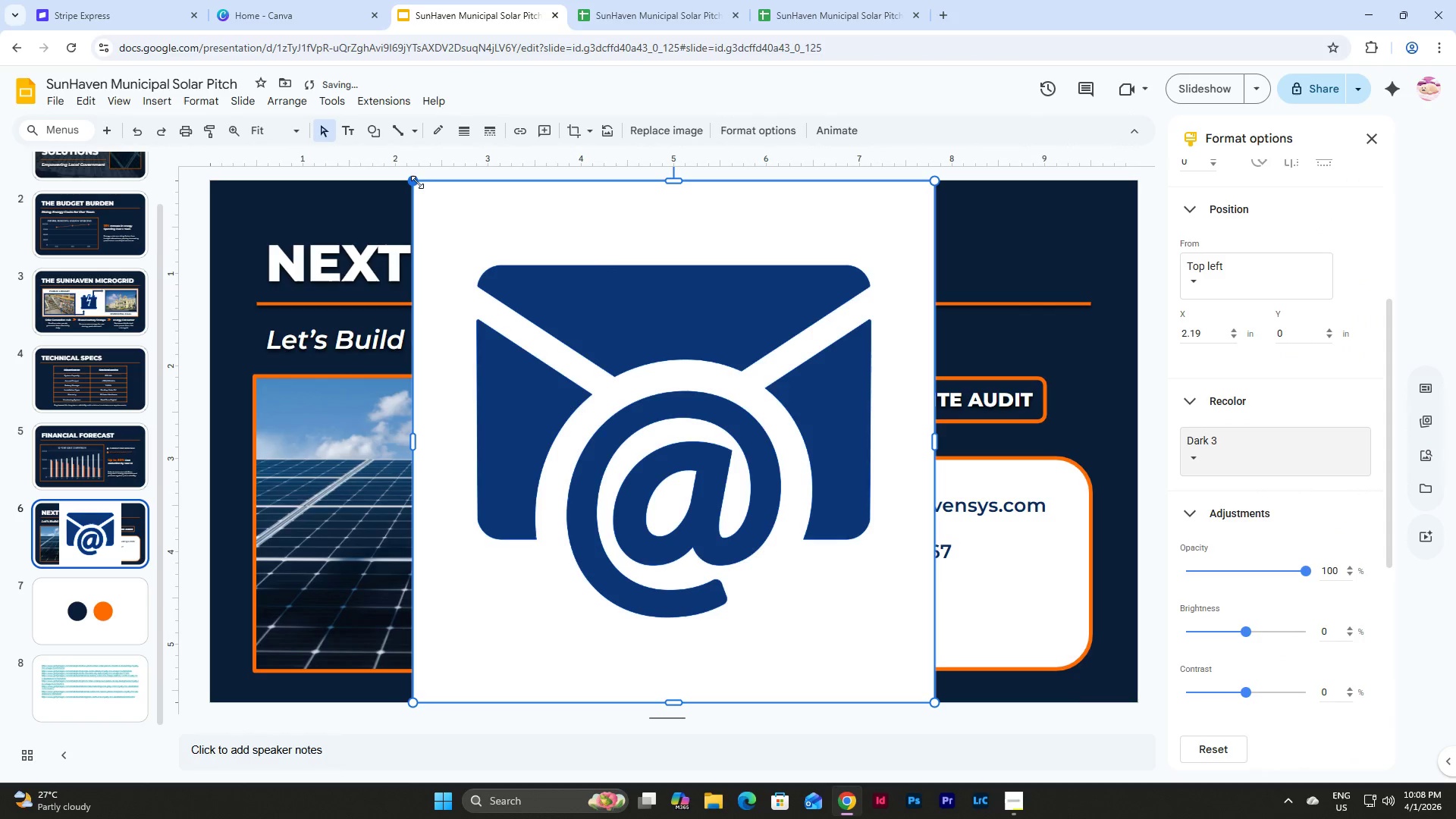 
left_click_drag(start_coordinate=[416, 180], to_coordinate=[901, 635])
 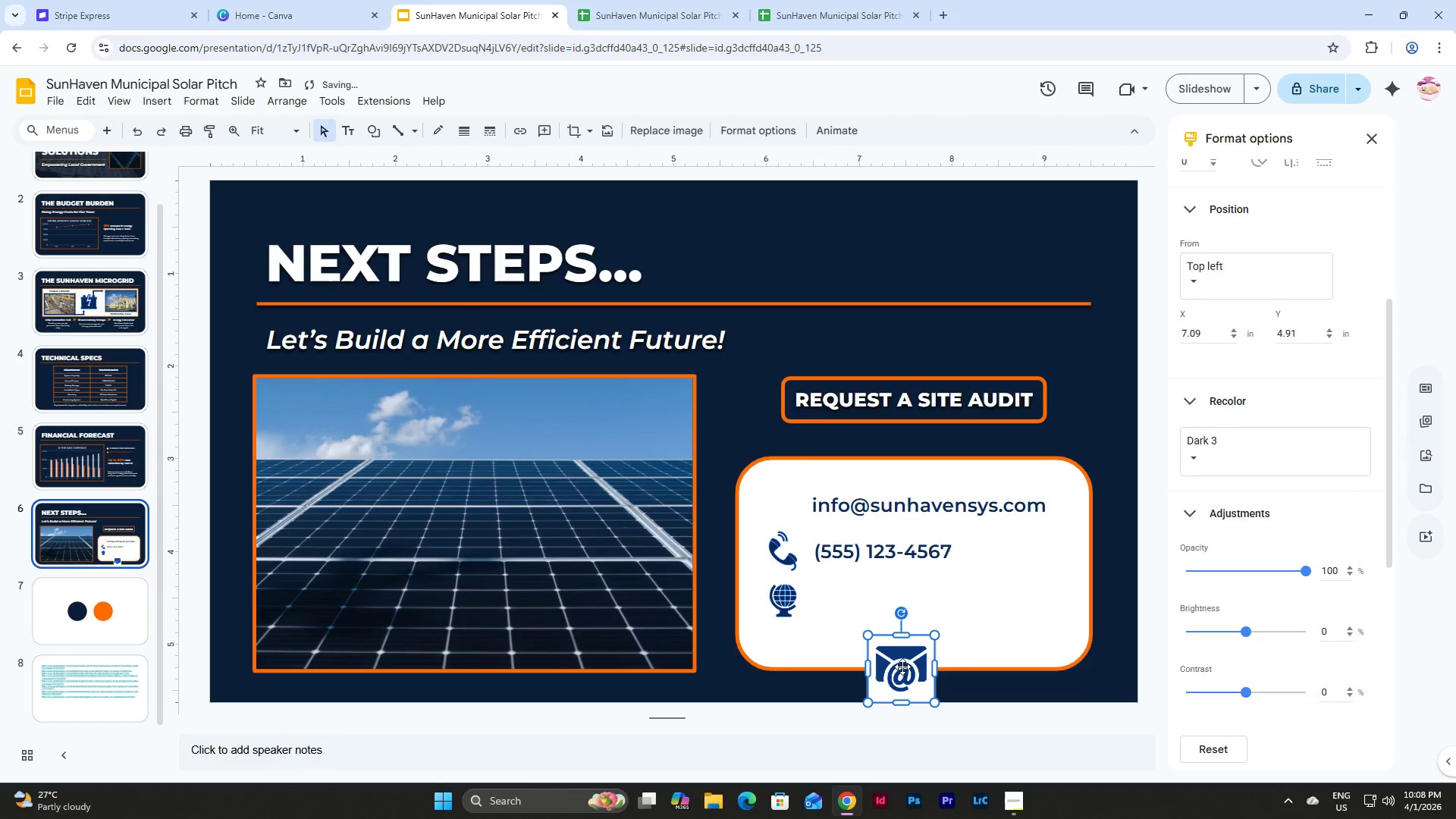 
left_click_drag(start_coordinate=[903, 672], to_coordinate=[786, 490])
 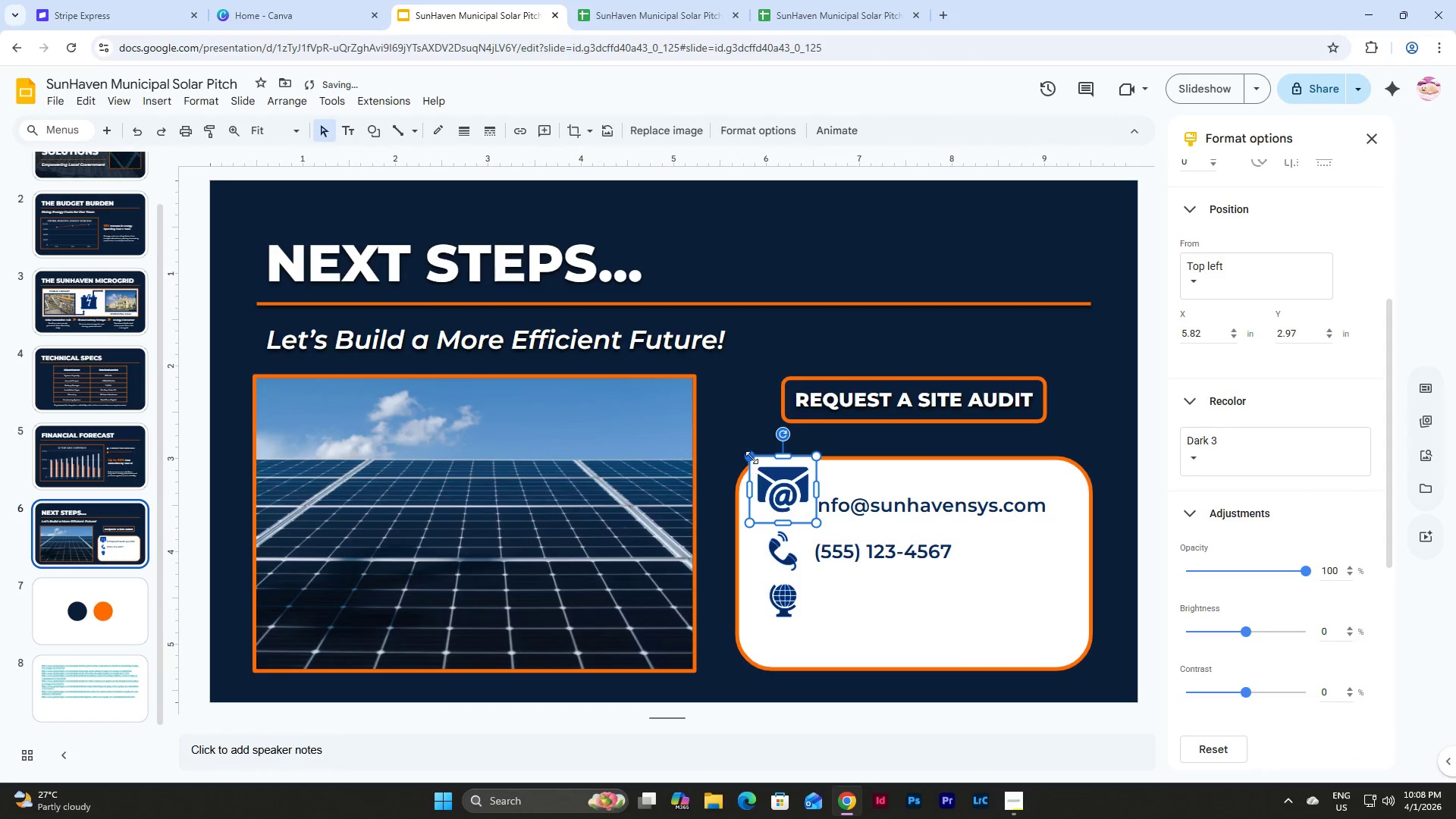 
left_click_drag(start_coordinate=[752, 457], to_coordinate=[762, 470])
 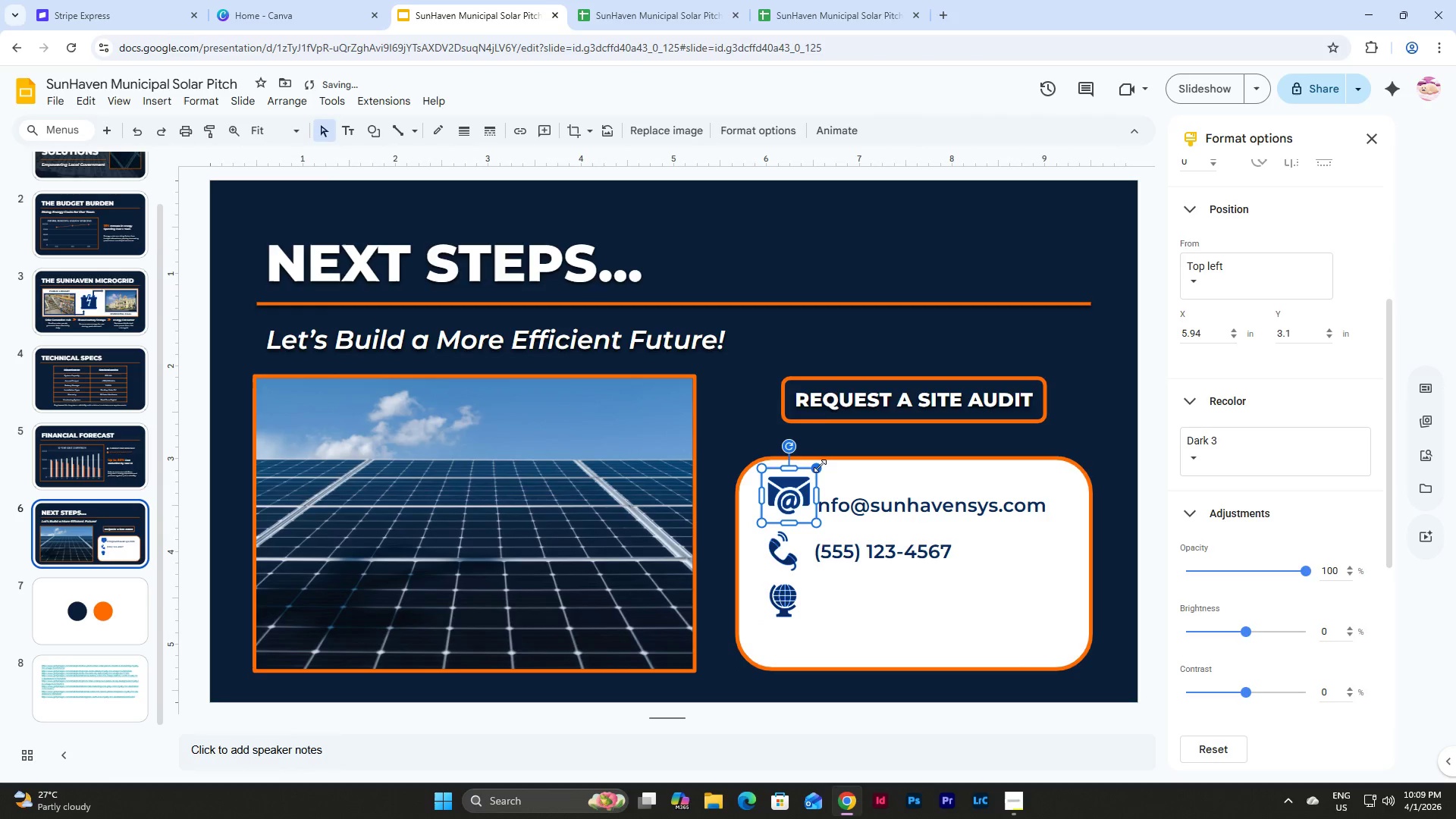 
left_click_drag(start_coordinate=[820, 466], to_coordinate=[794, 479])
 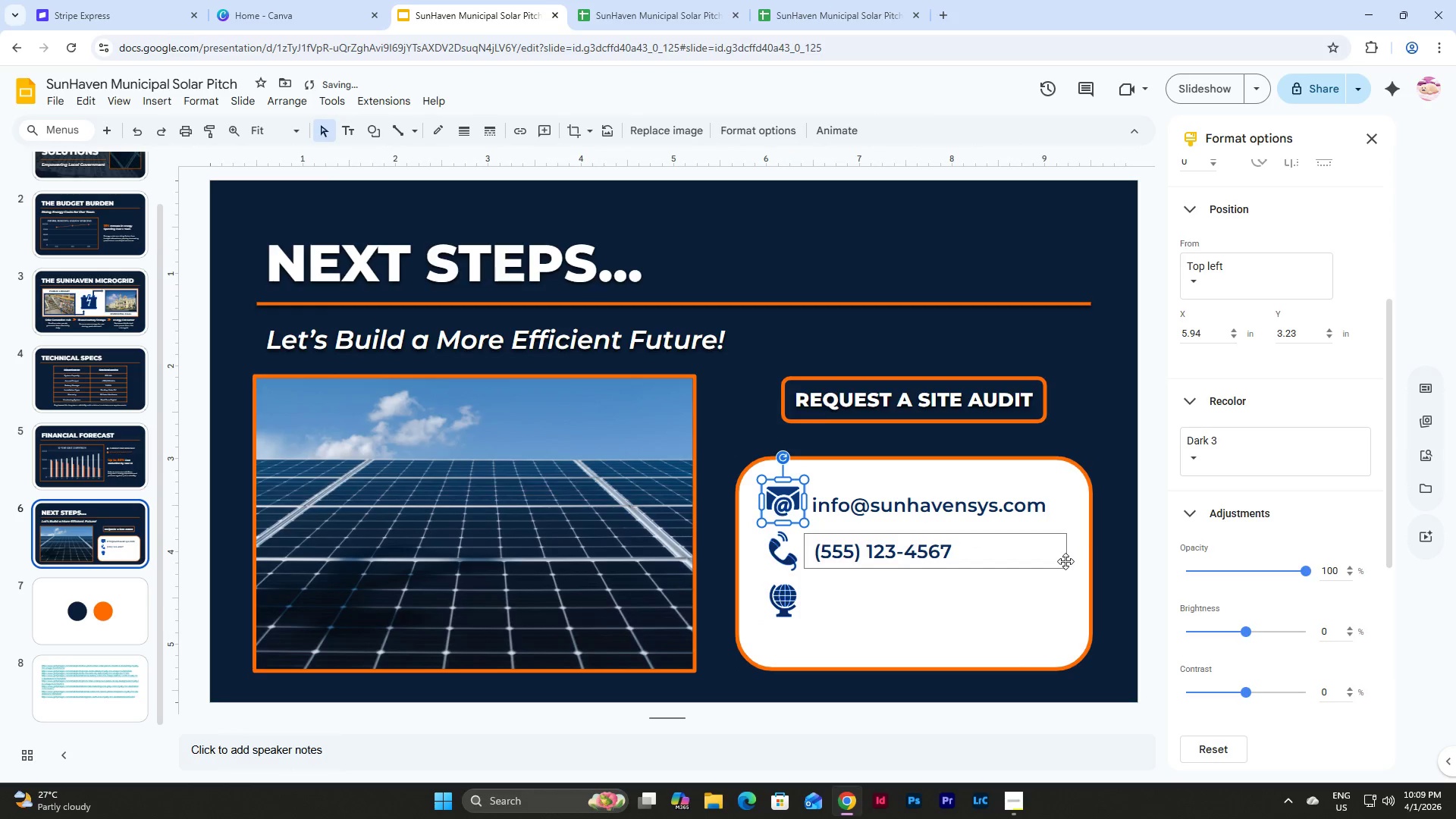 
left_click([1011, 615])
 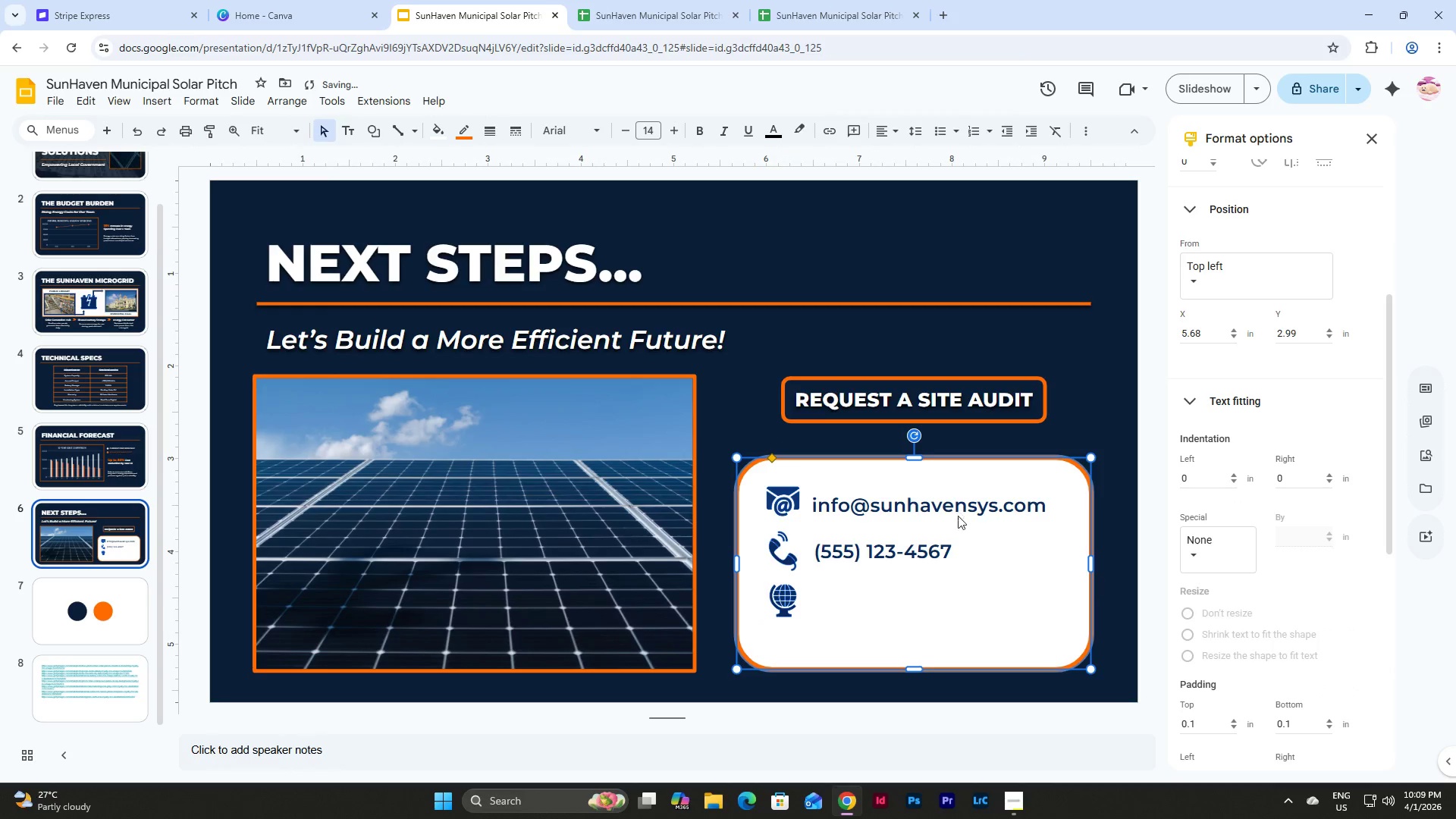 
left_click([958, 513])
 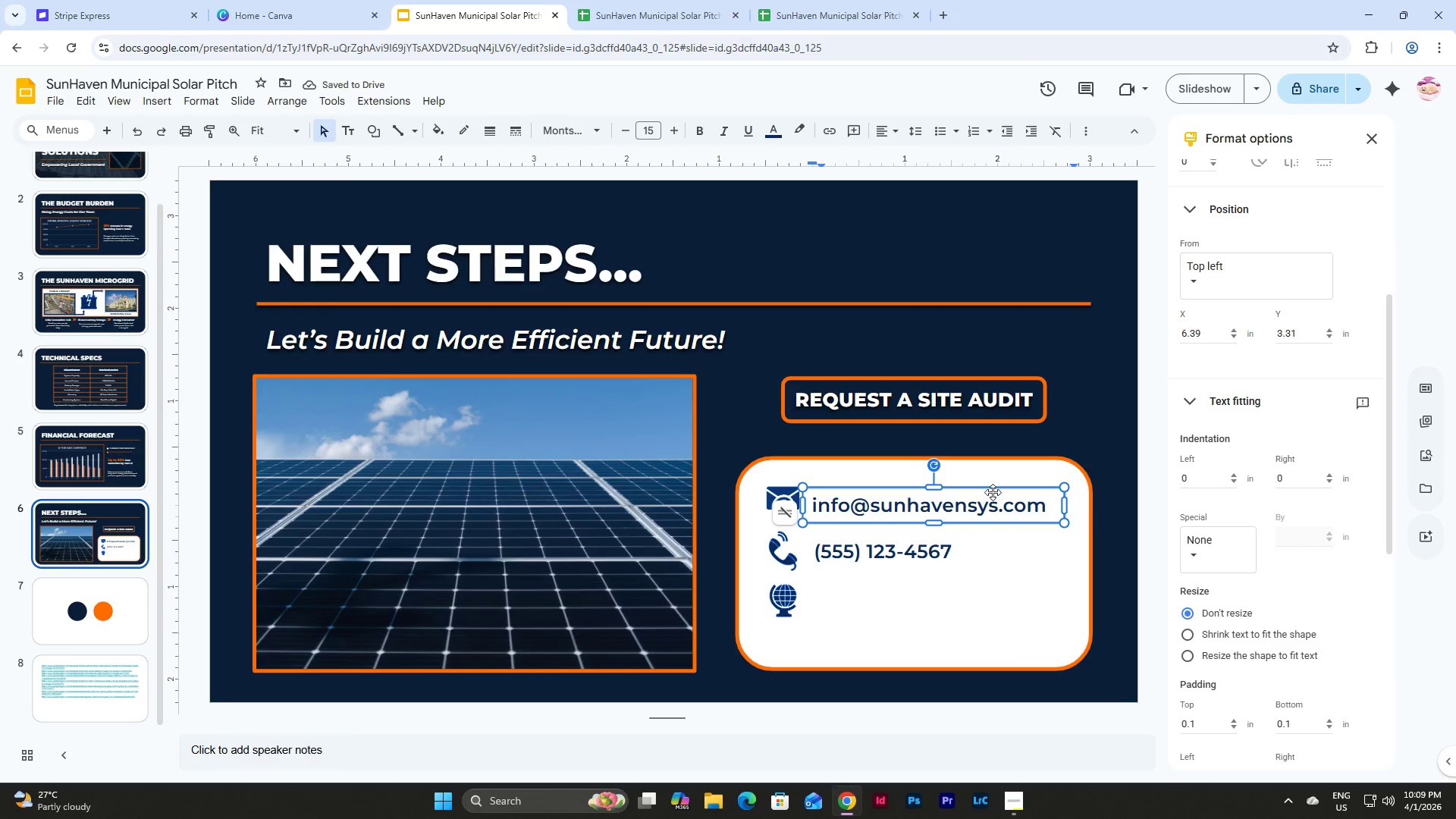 
left_click_drag(start_coordinate=[993, 492], to_coordinate=[996, 492])
 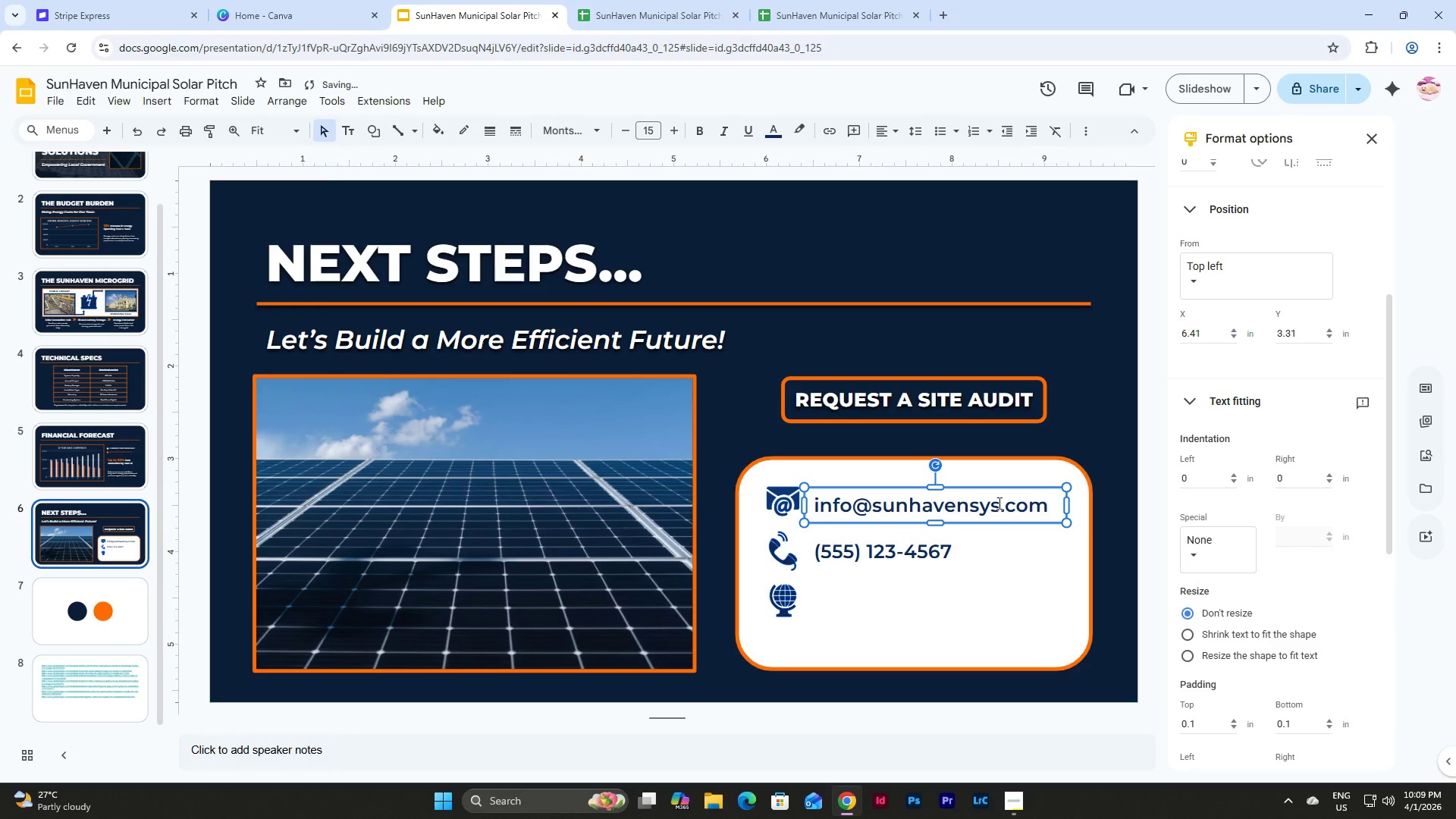 
key(Control+Z)
 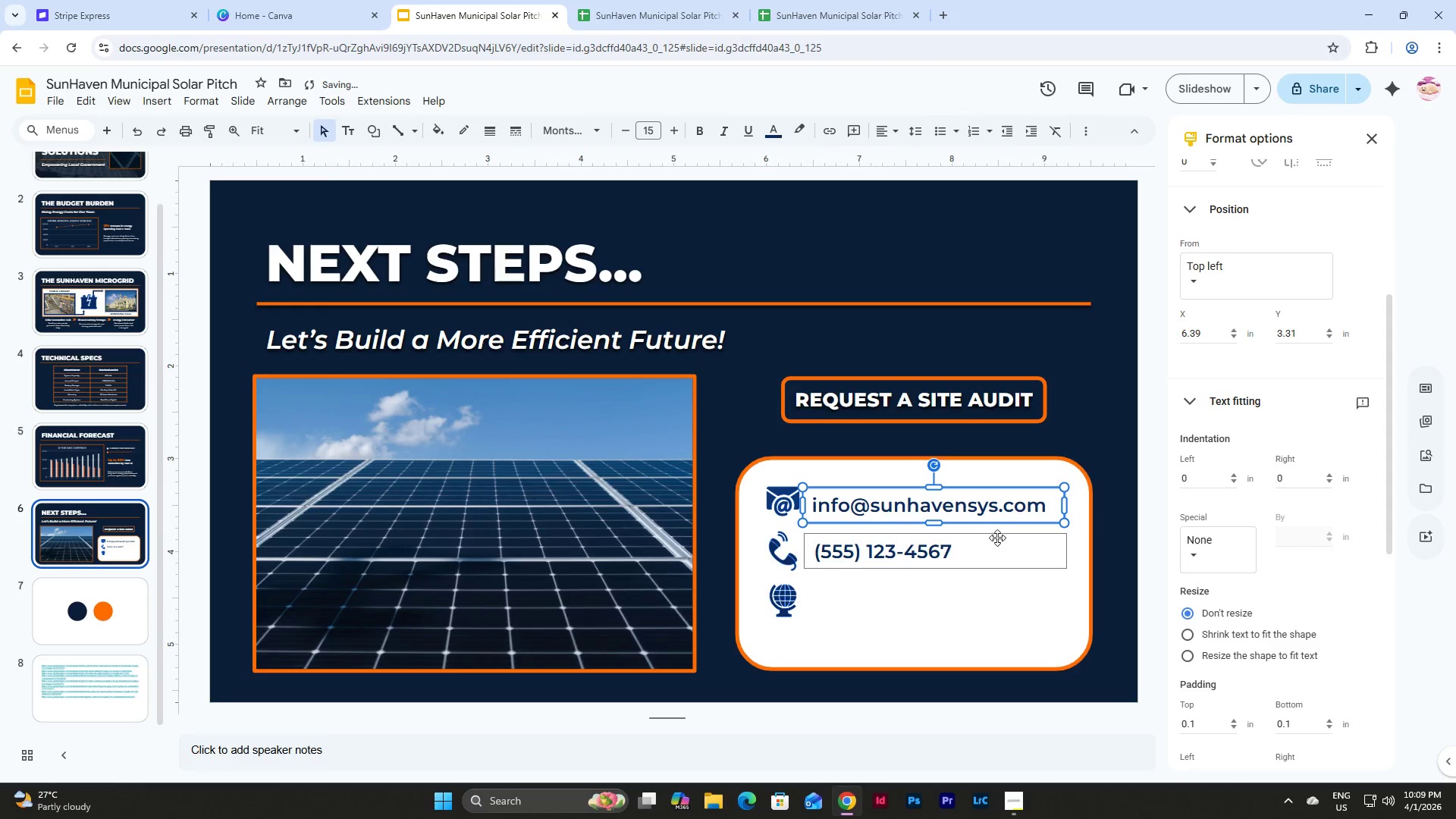 
key(Control+Z)
 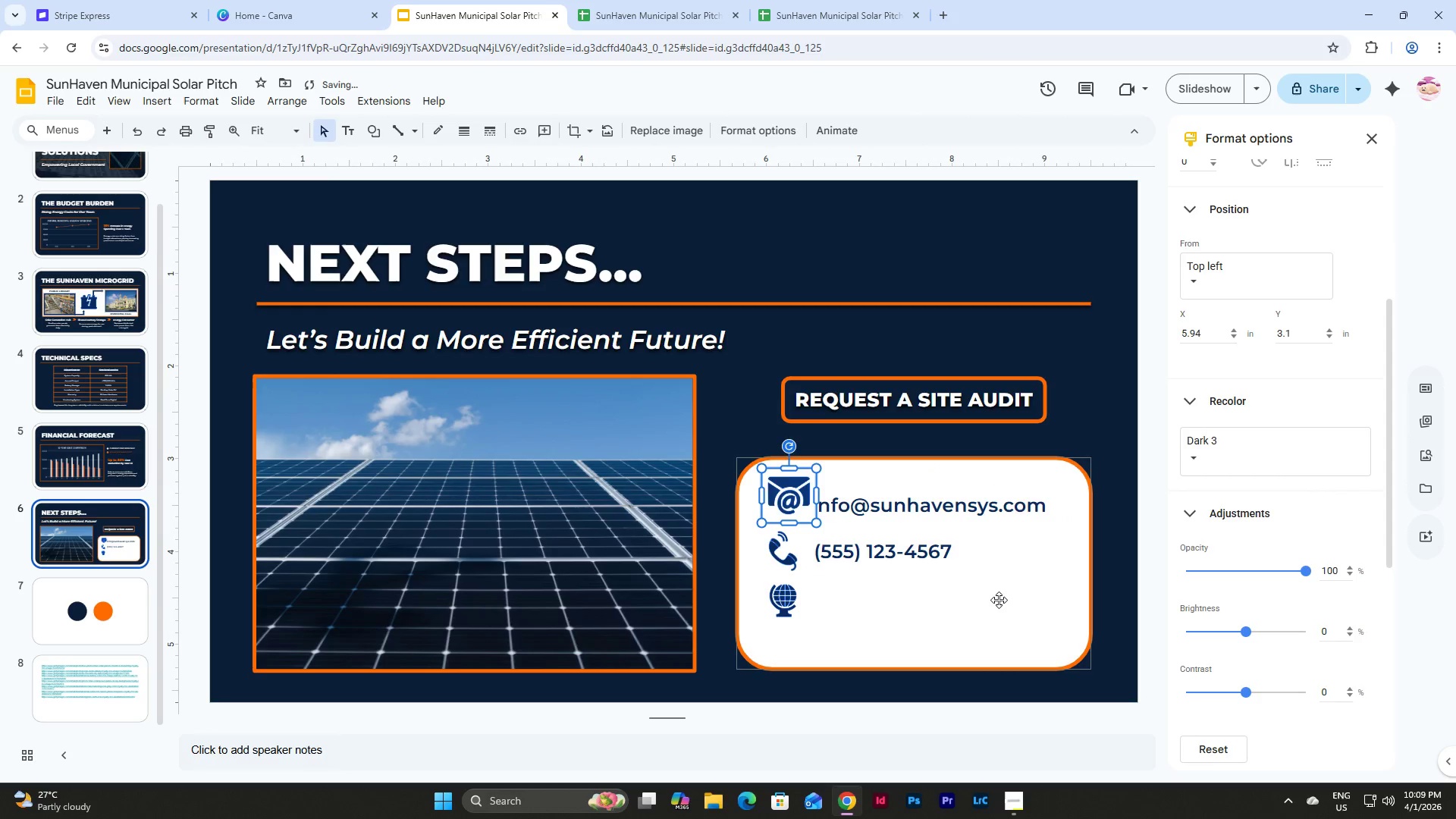 
key(Control+Y)
 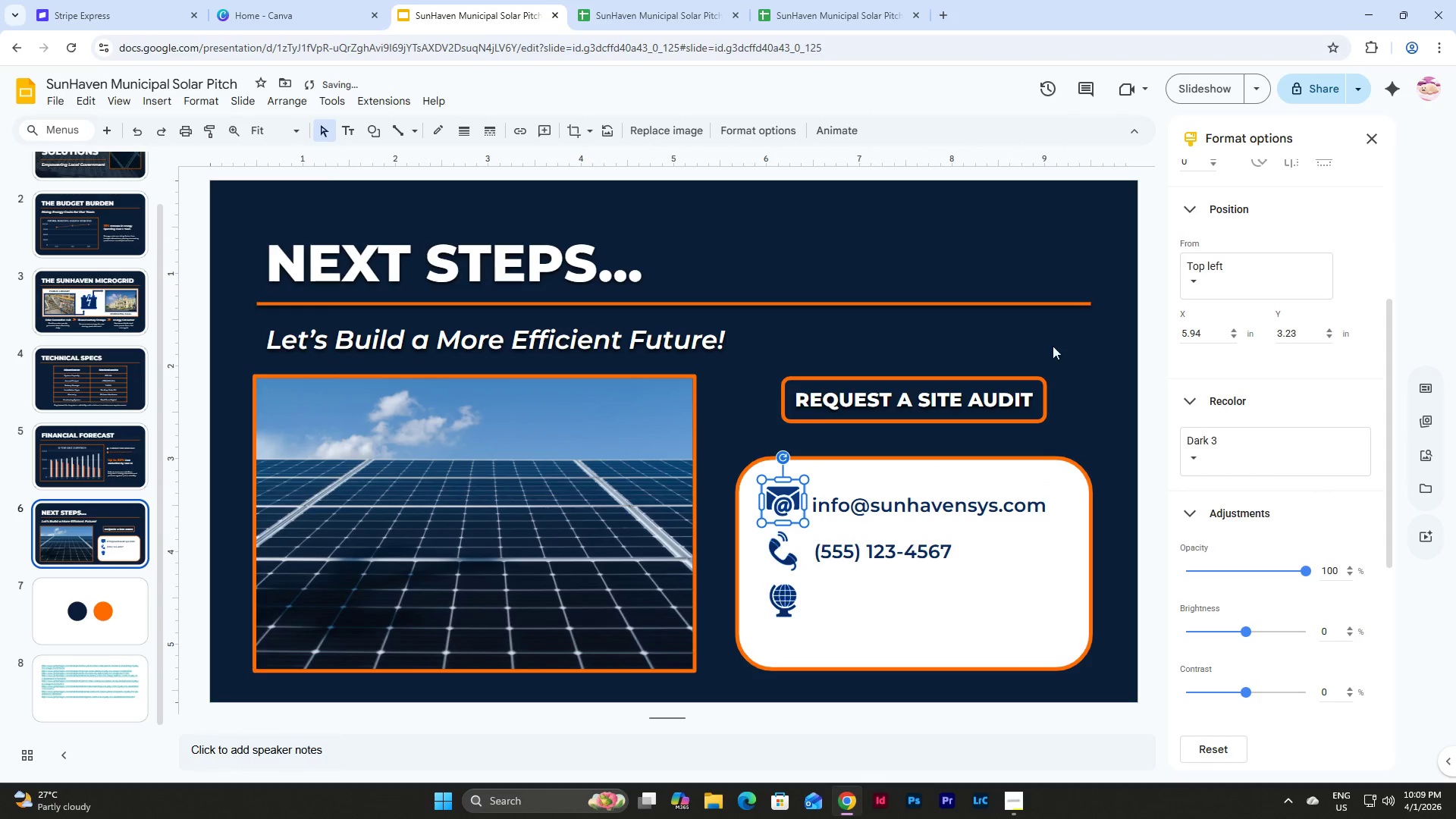 
left_click([1063, 344])
 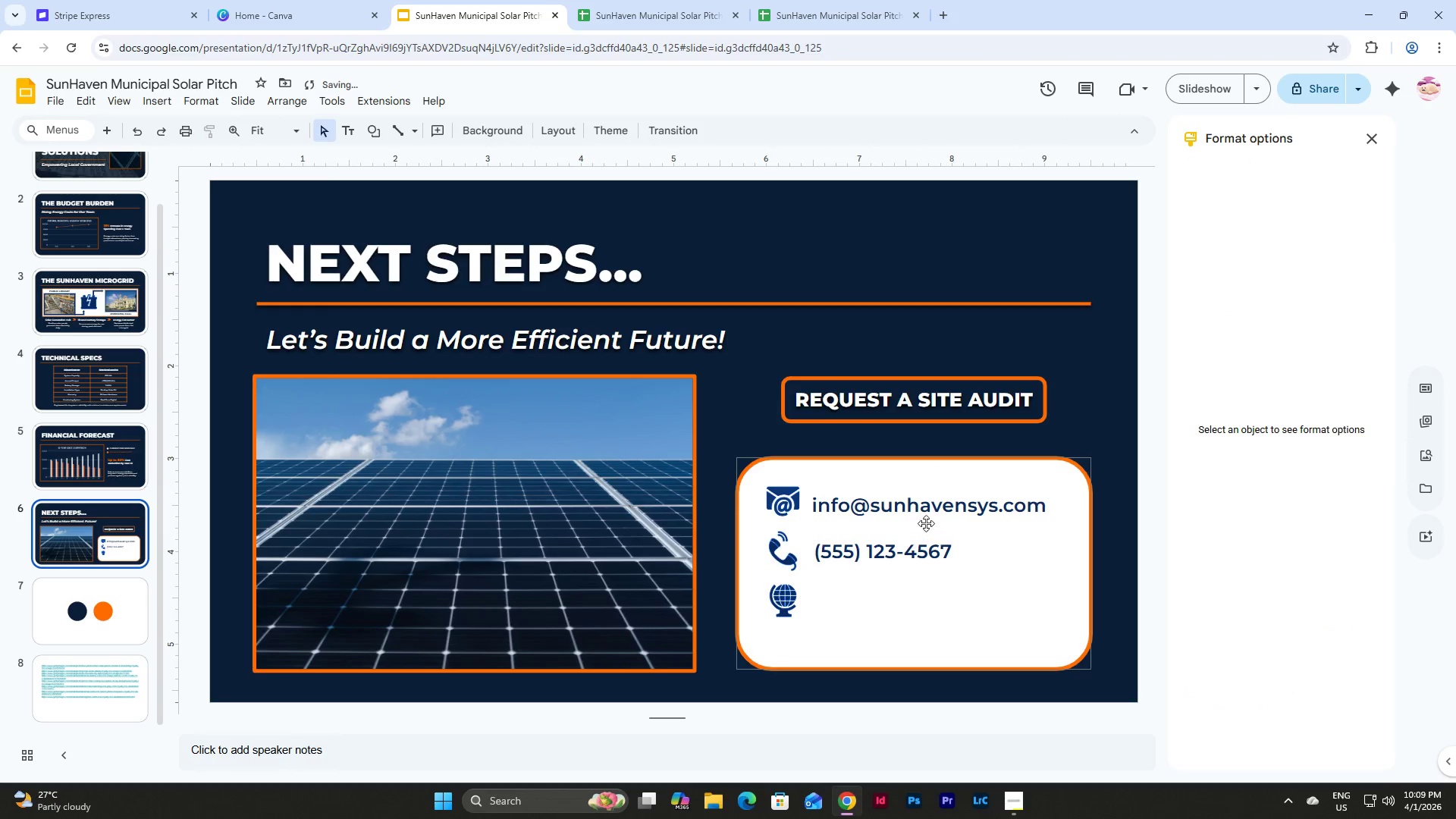 
left_click([892, 558])
 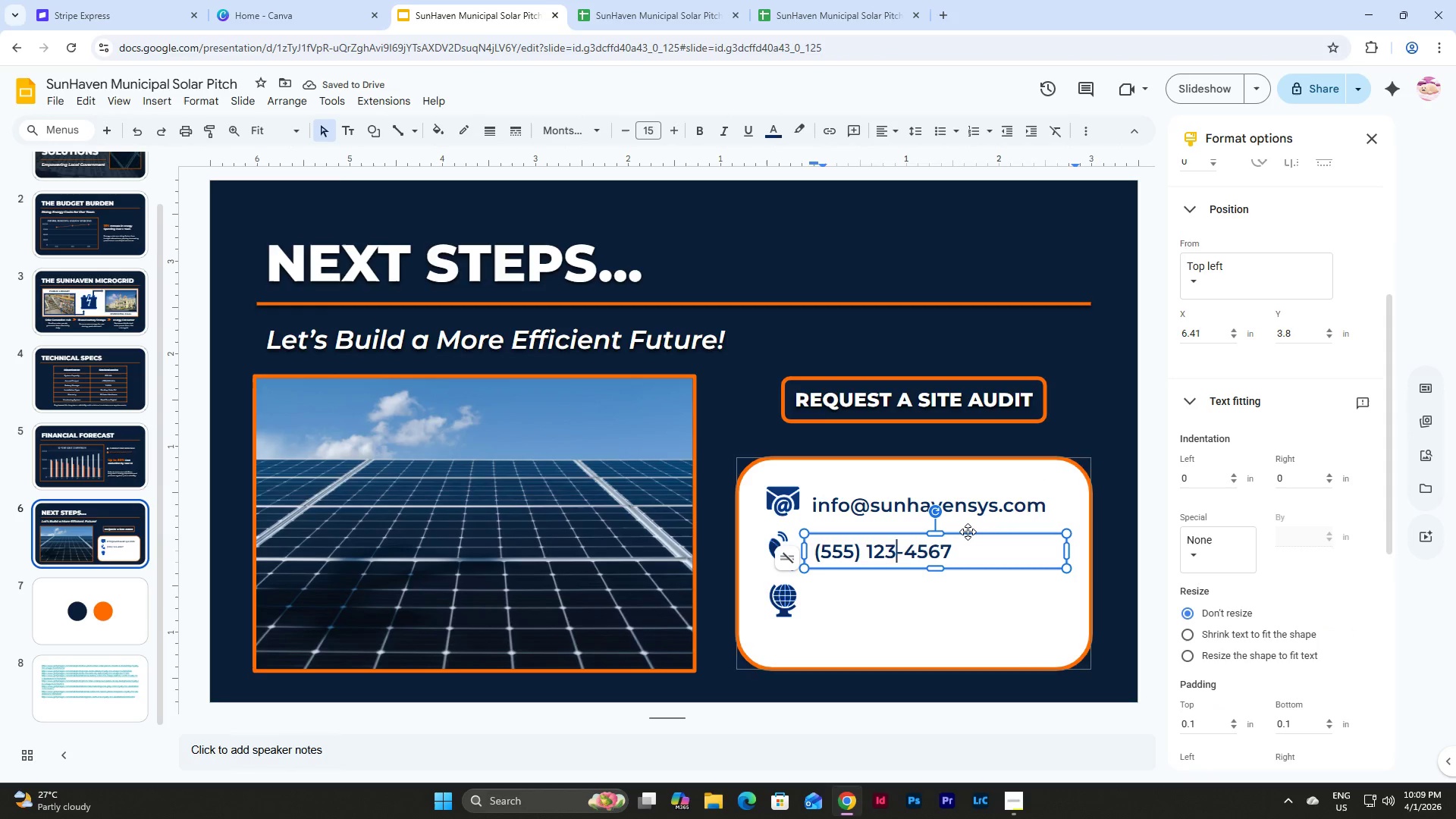 
left_click([968, 532])
 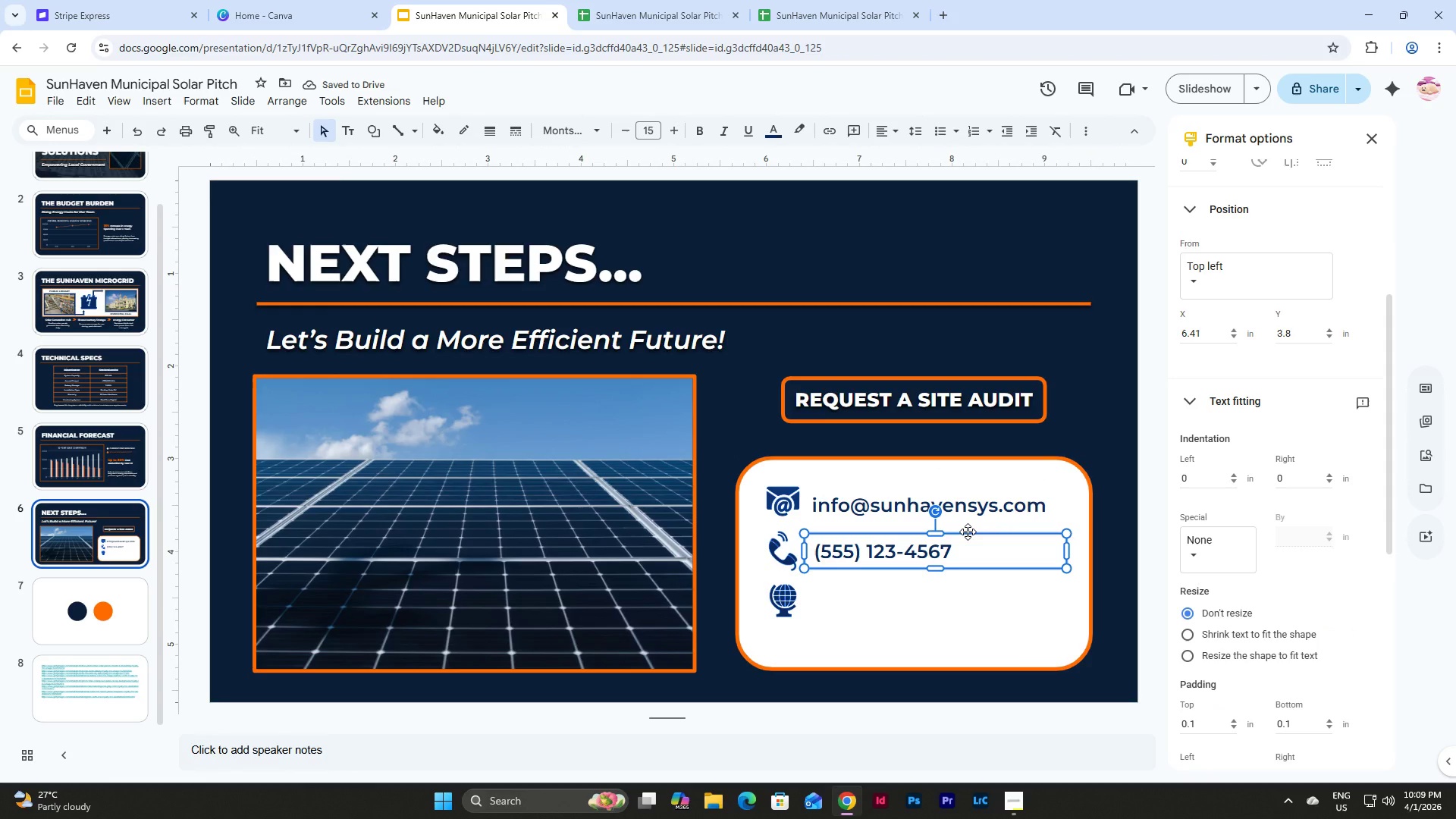 
key(Control+C)
 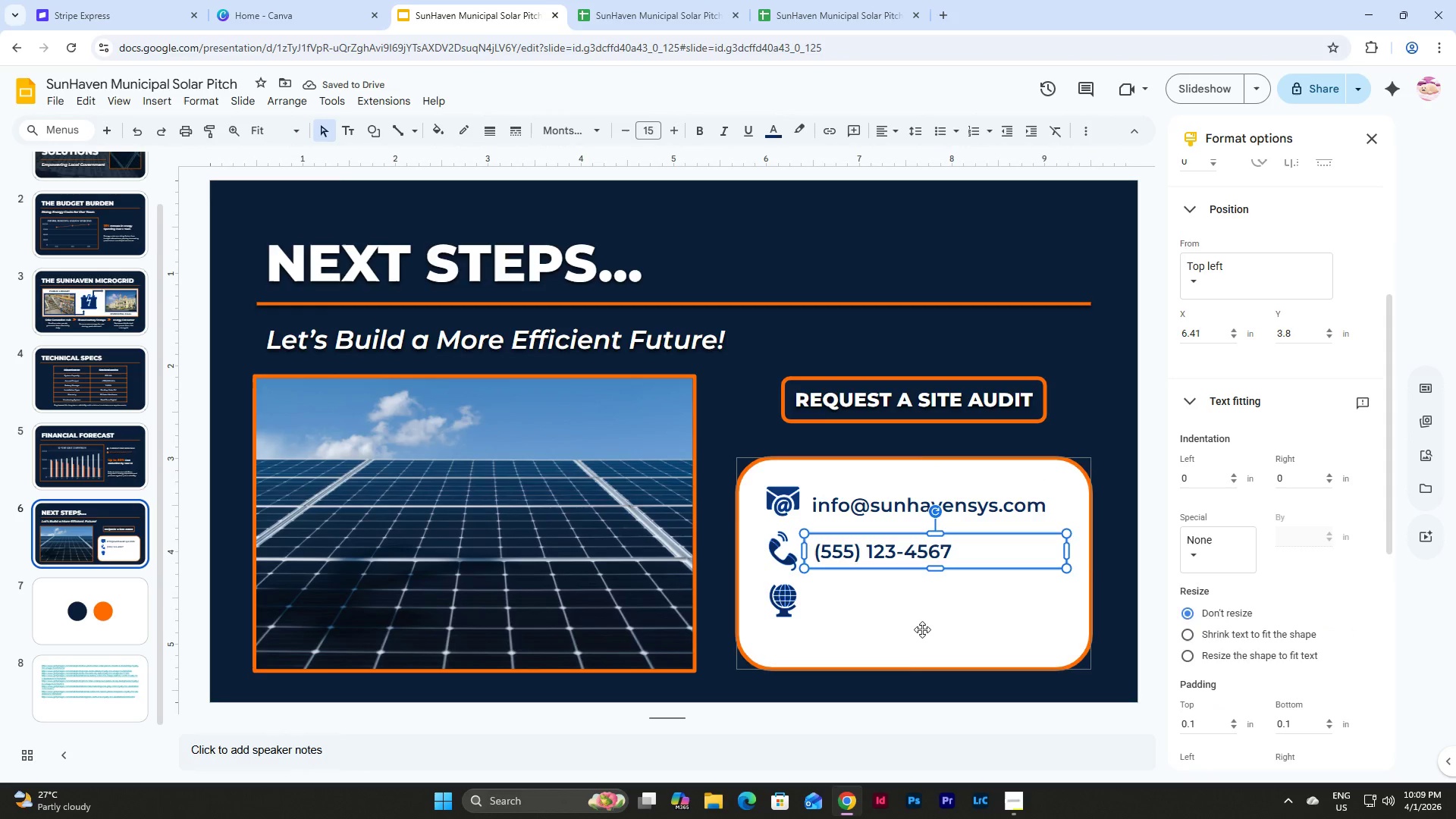 
left_click([922, 629])
 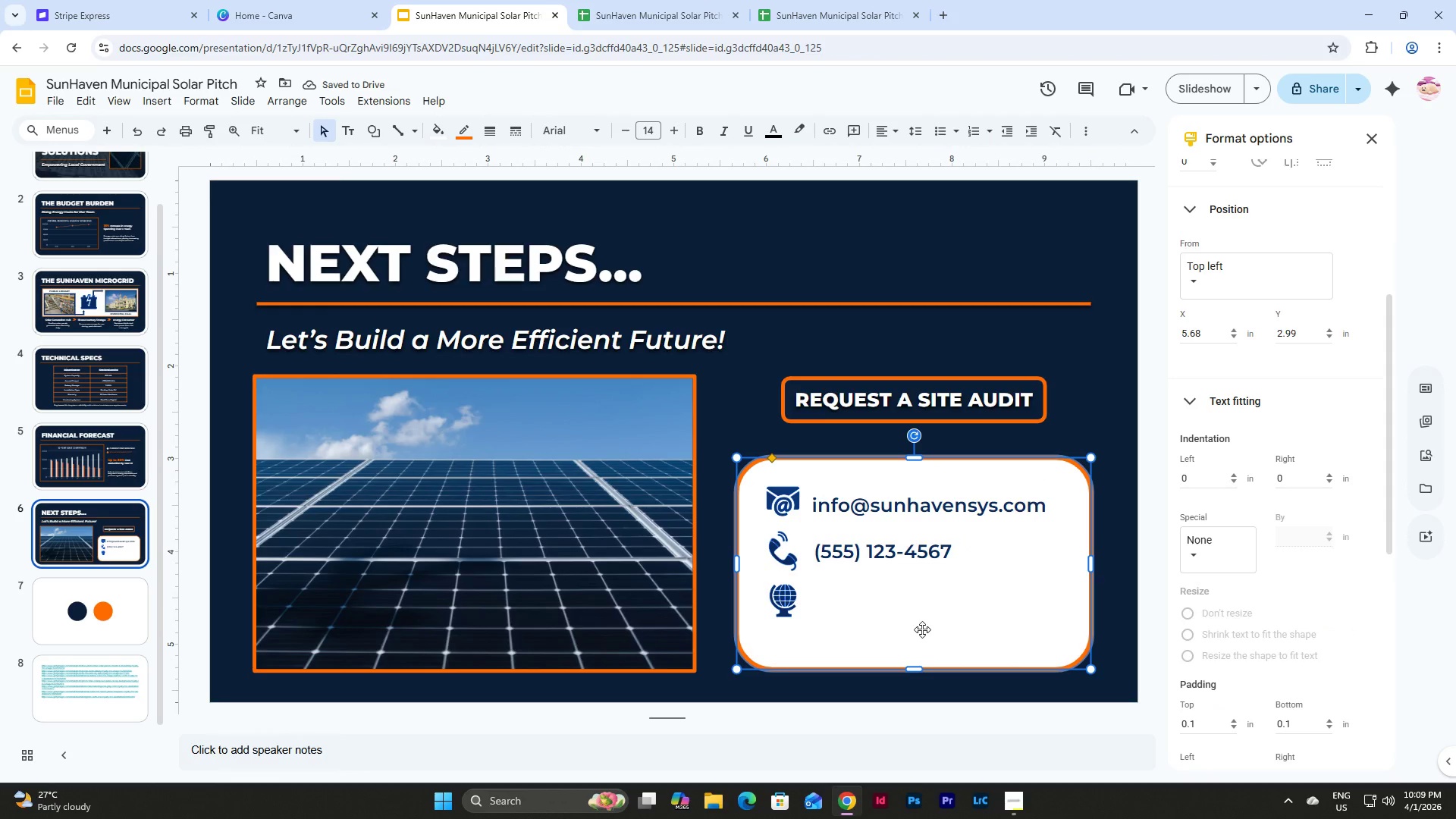 
key(Control+V)
 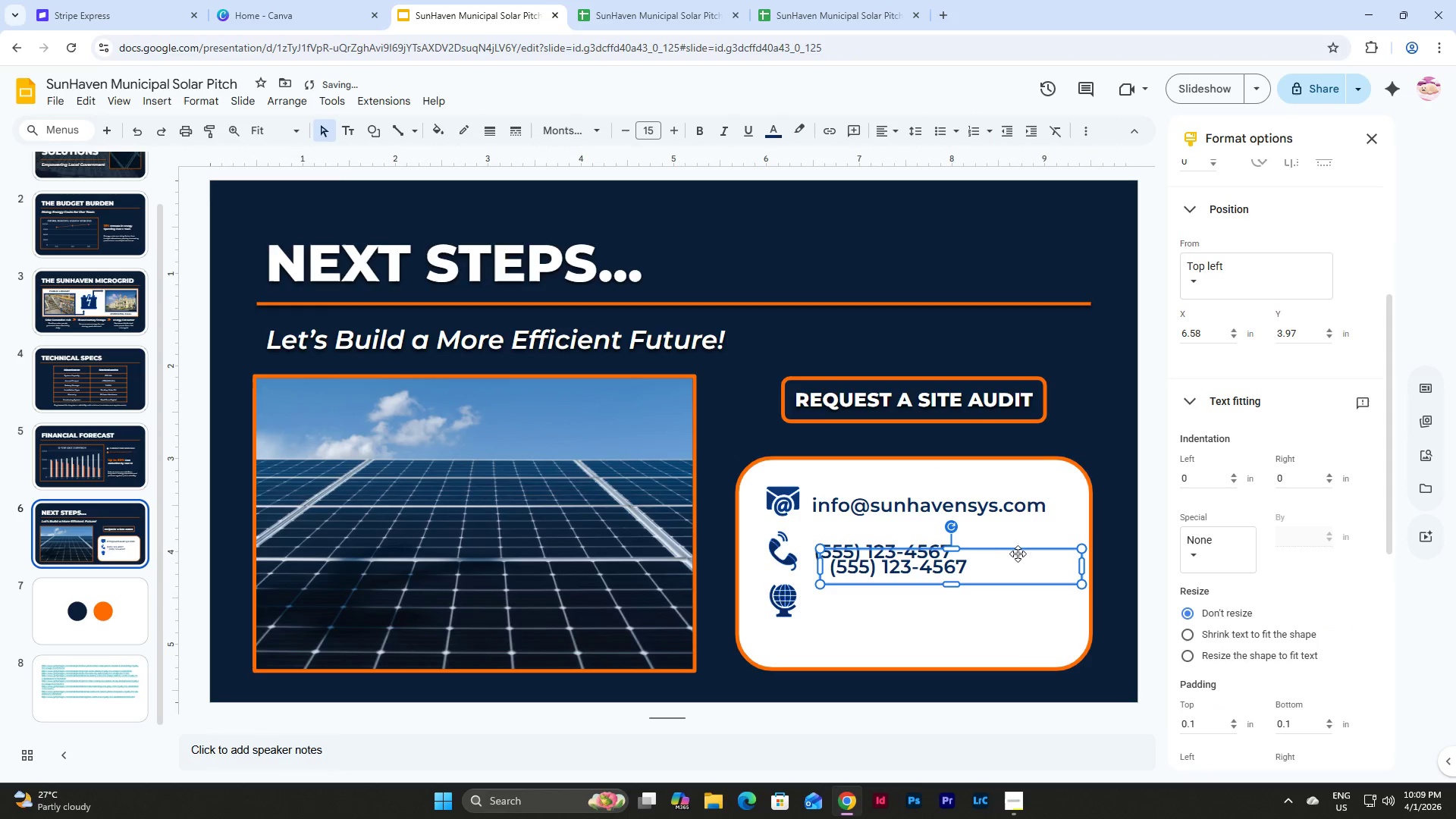 
left_click_drag(start_coordinate=[1018, 550], to_coordinate=[1000, 586])
 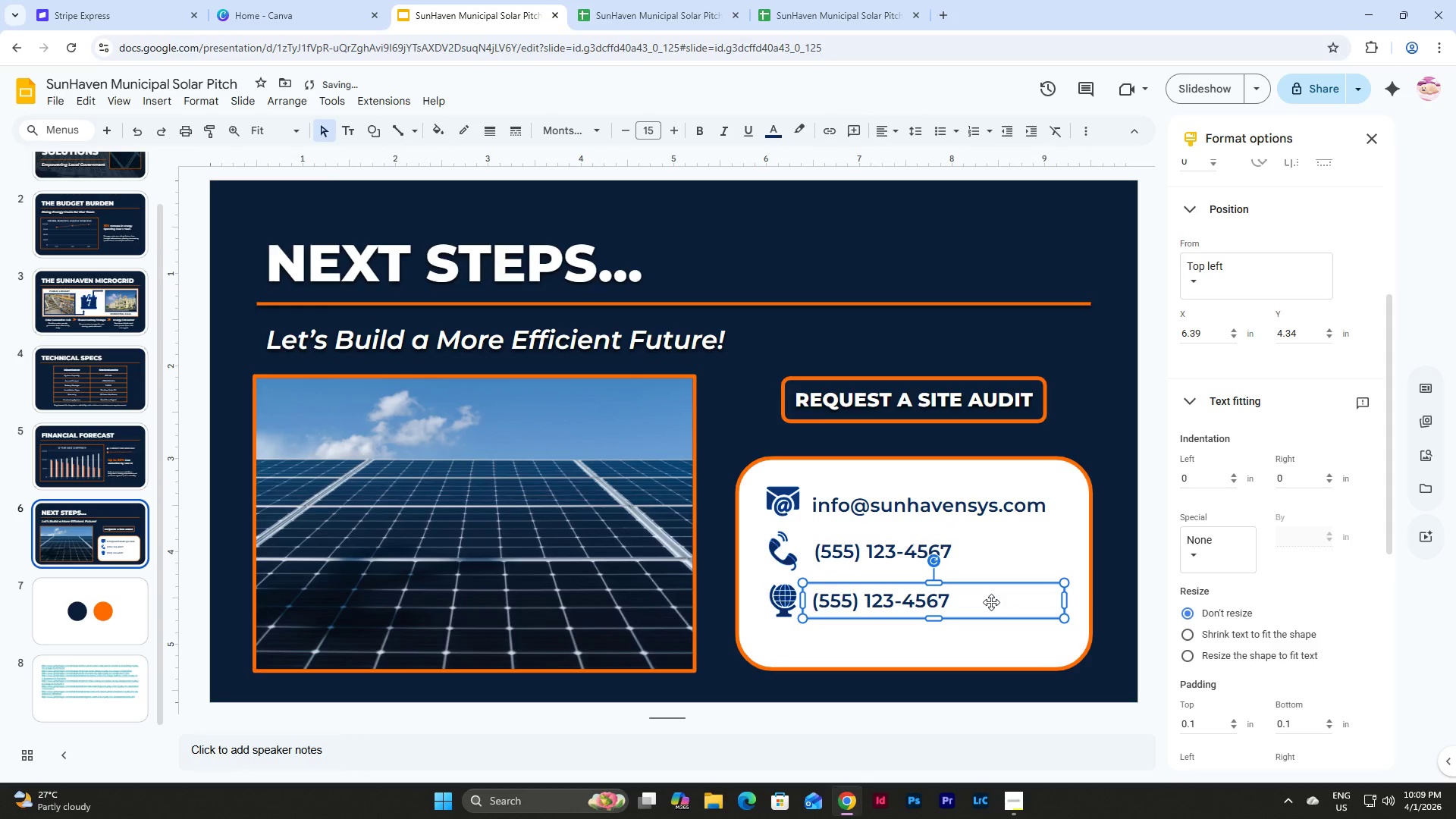 
double_click([968, 601])
 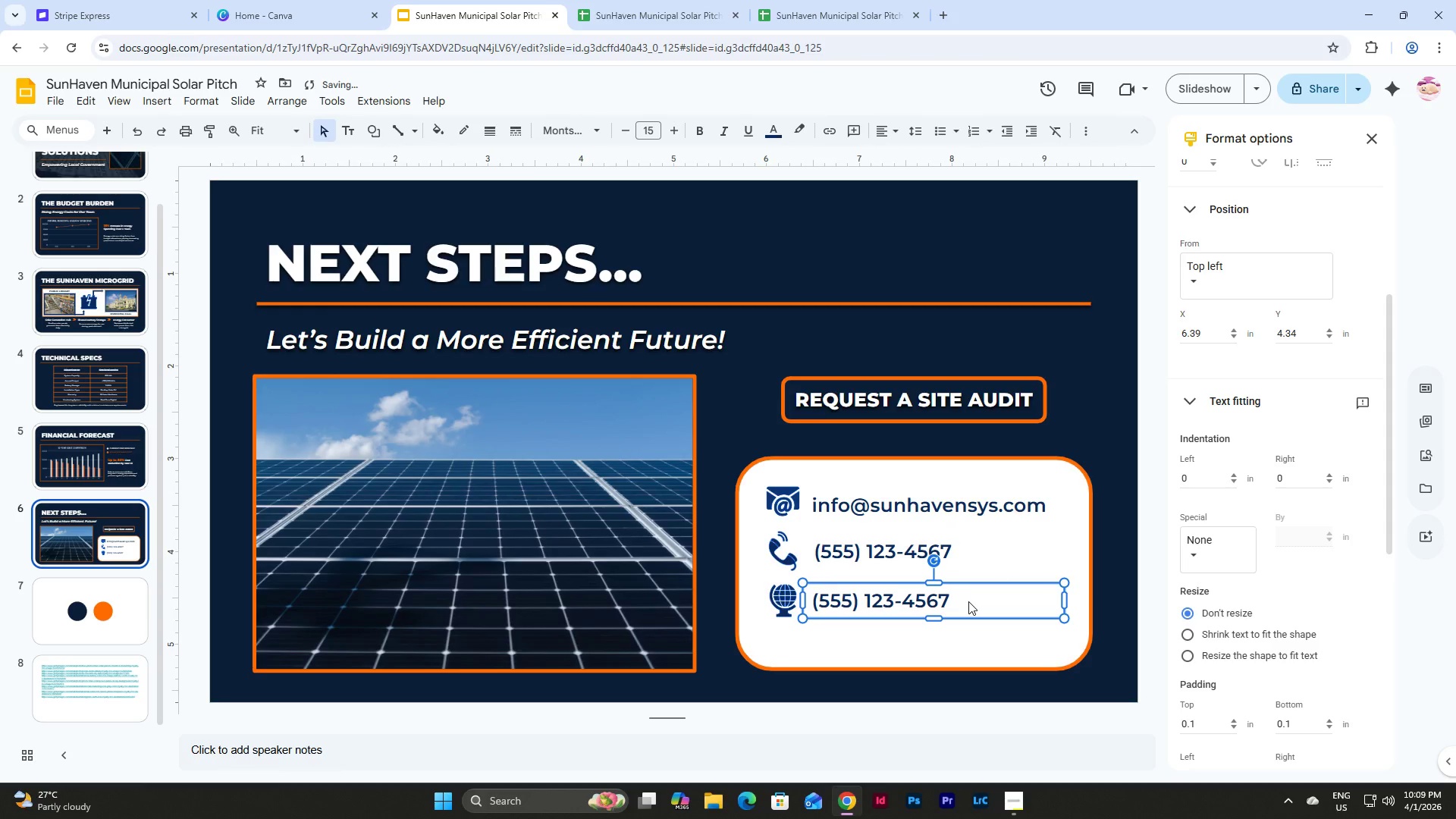 
triple_click([968, 601])
 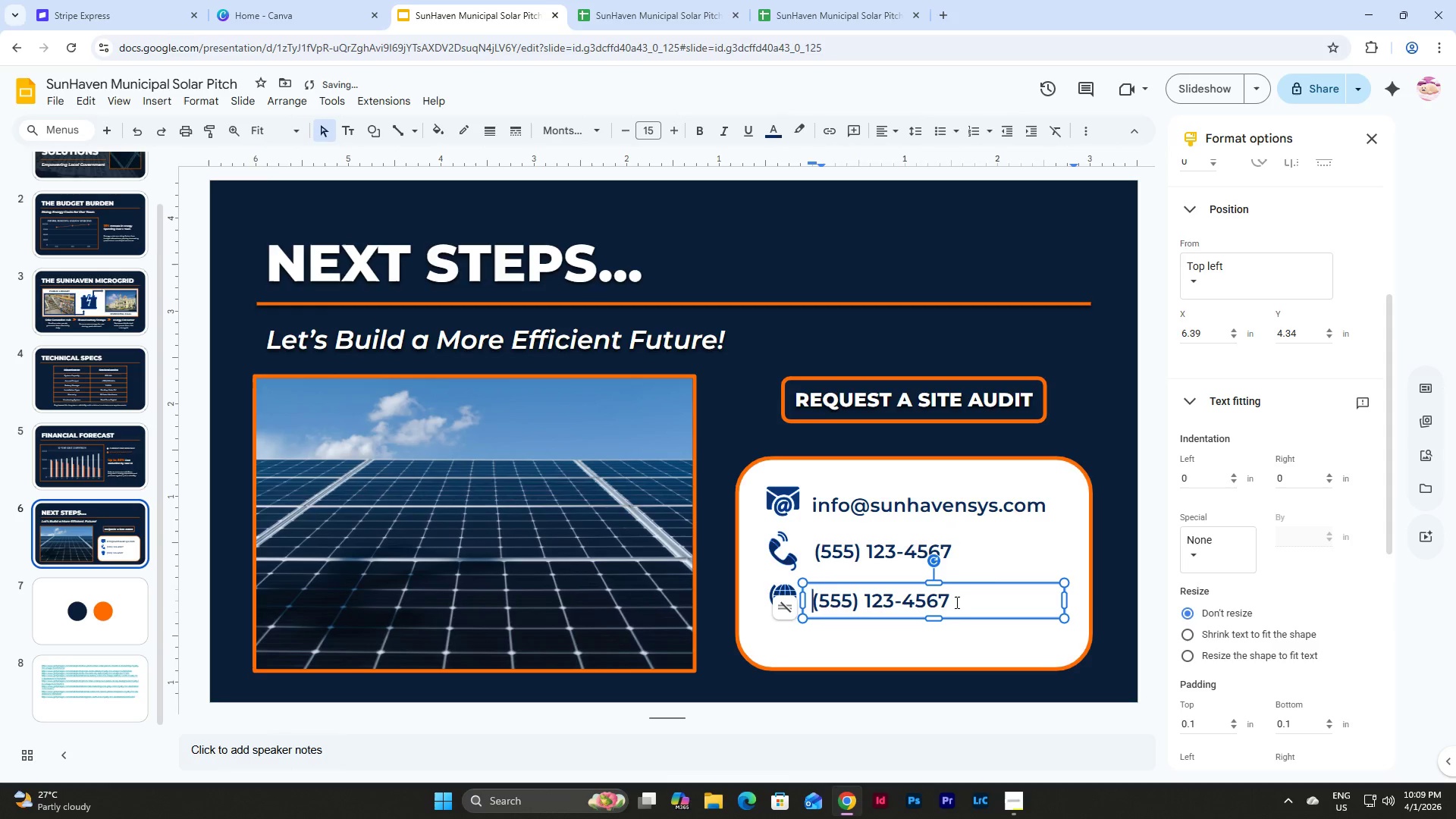 
left_click([955, 602])
 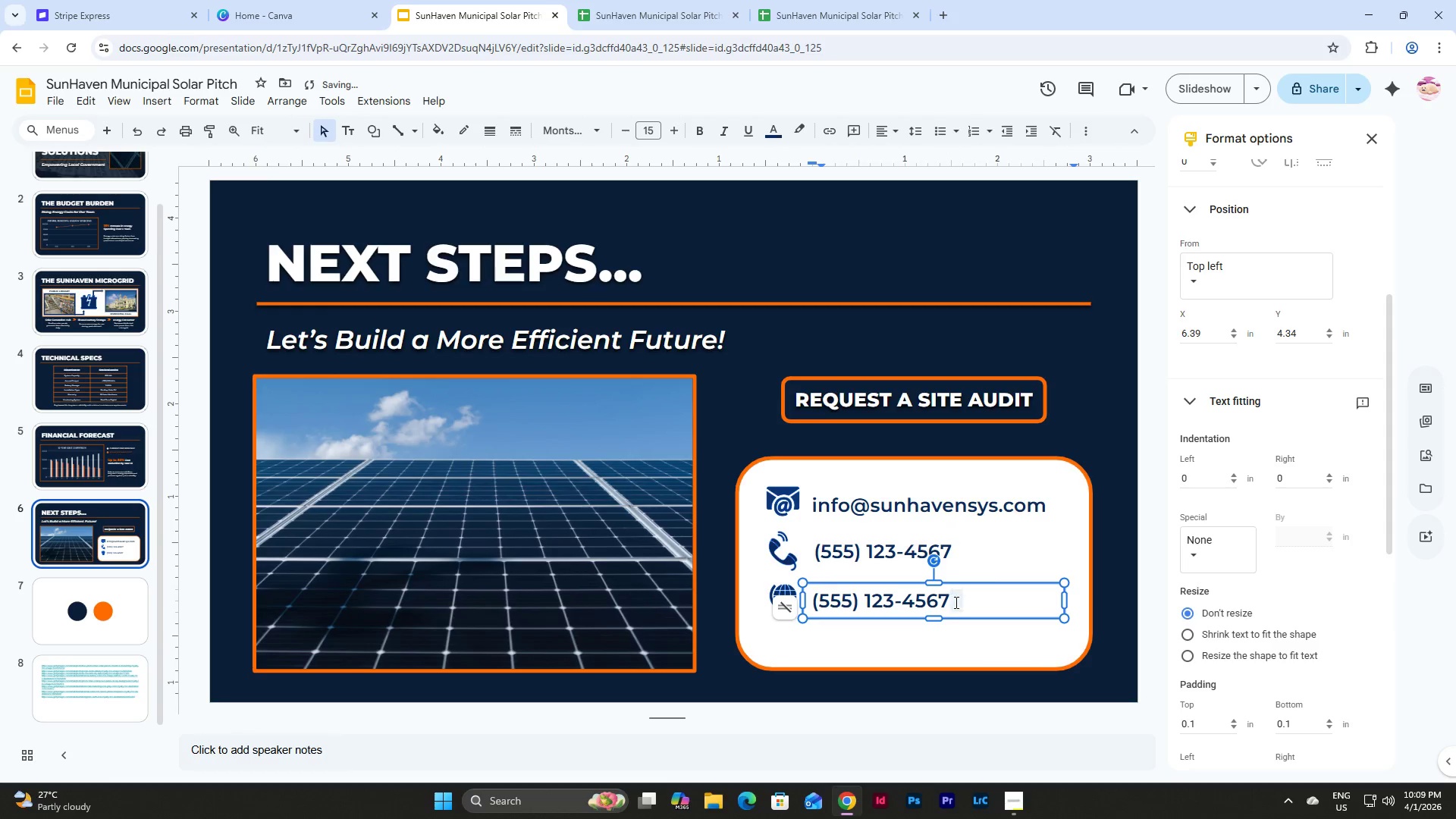 
left_click_drag(start_coordinate=[955, 602], to_coordinate=[818, 604])
 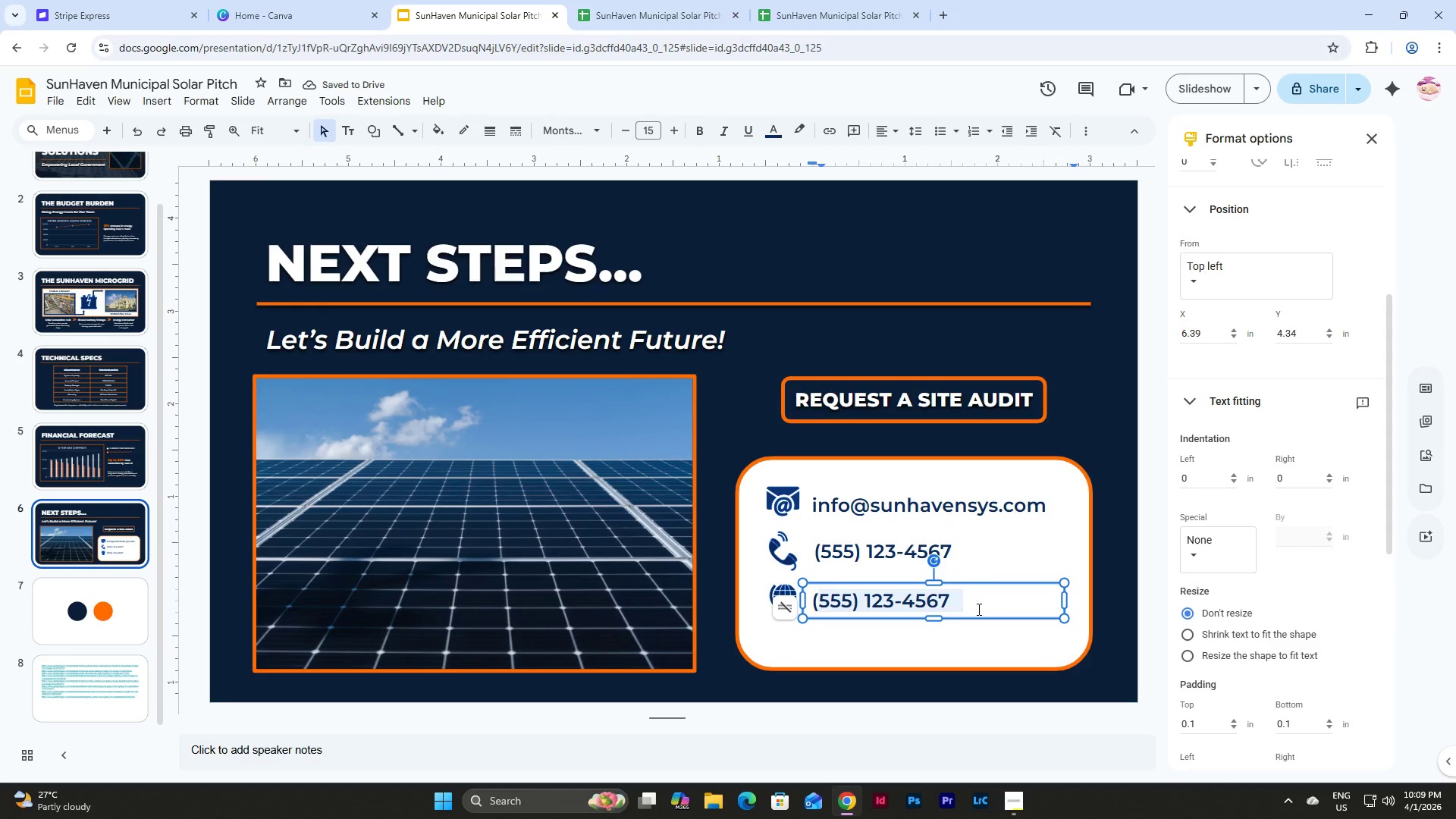 
key(Backspace)
key(Backspace)
type(www.sunhavensystems)
key(Backspace)
key(Backspace)
key(Backspace)
key(Backspace)
type(.com)
 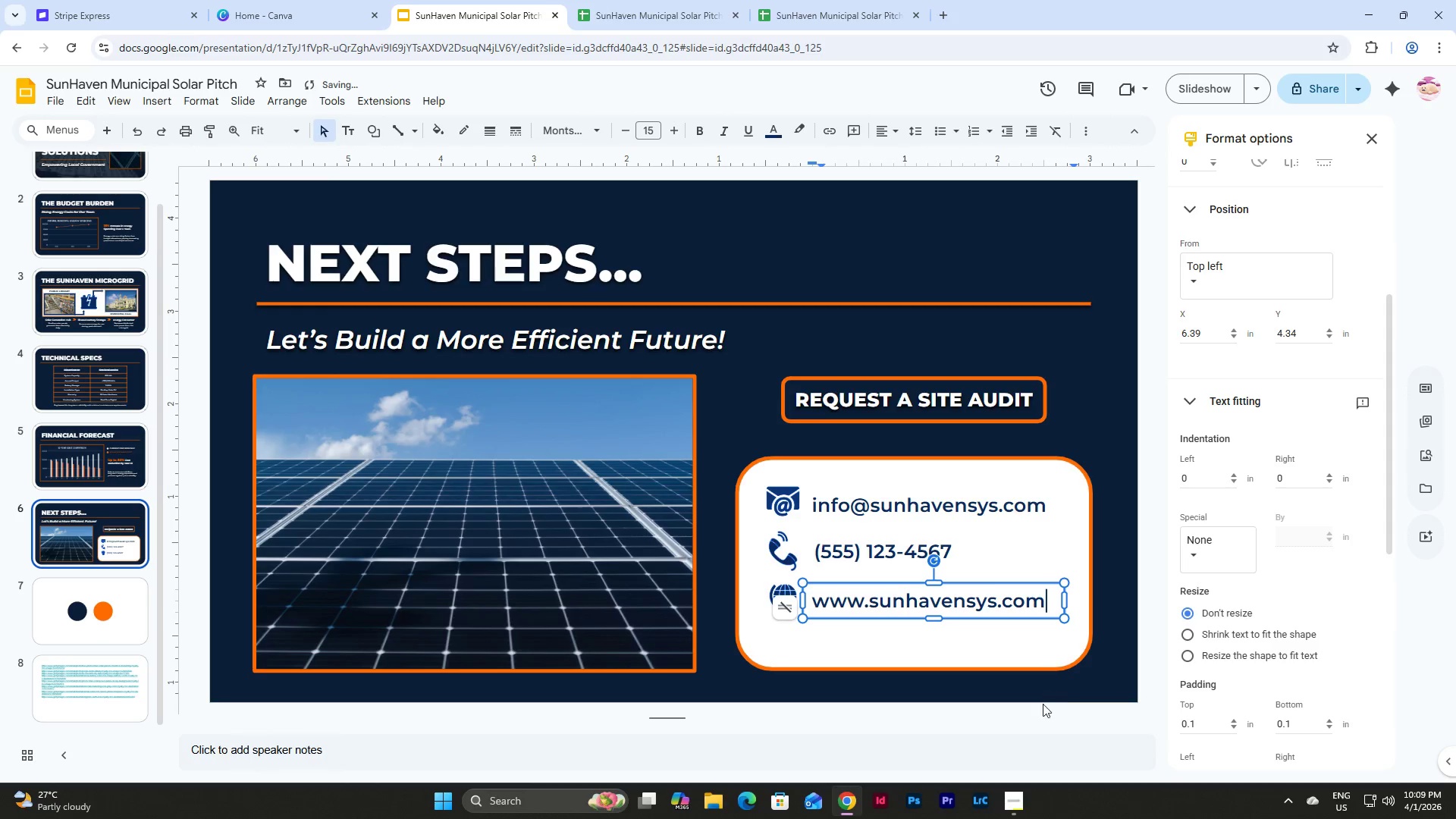 
left_click([1015, 795])